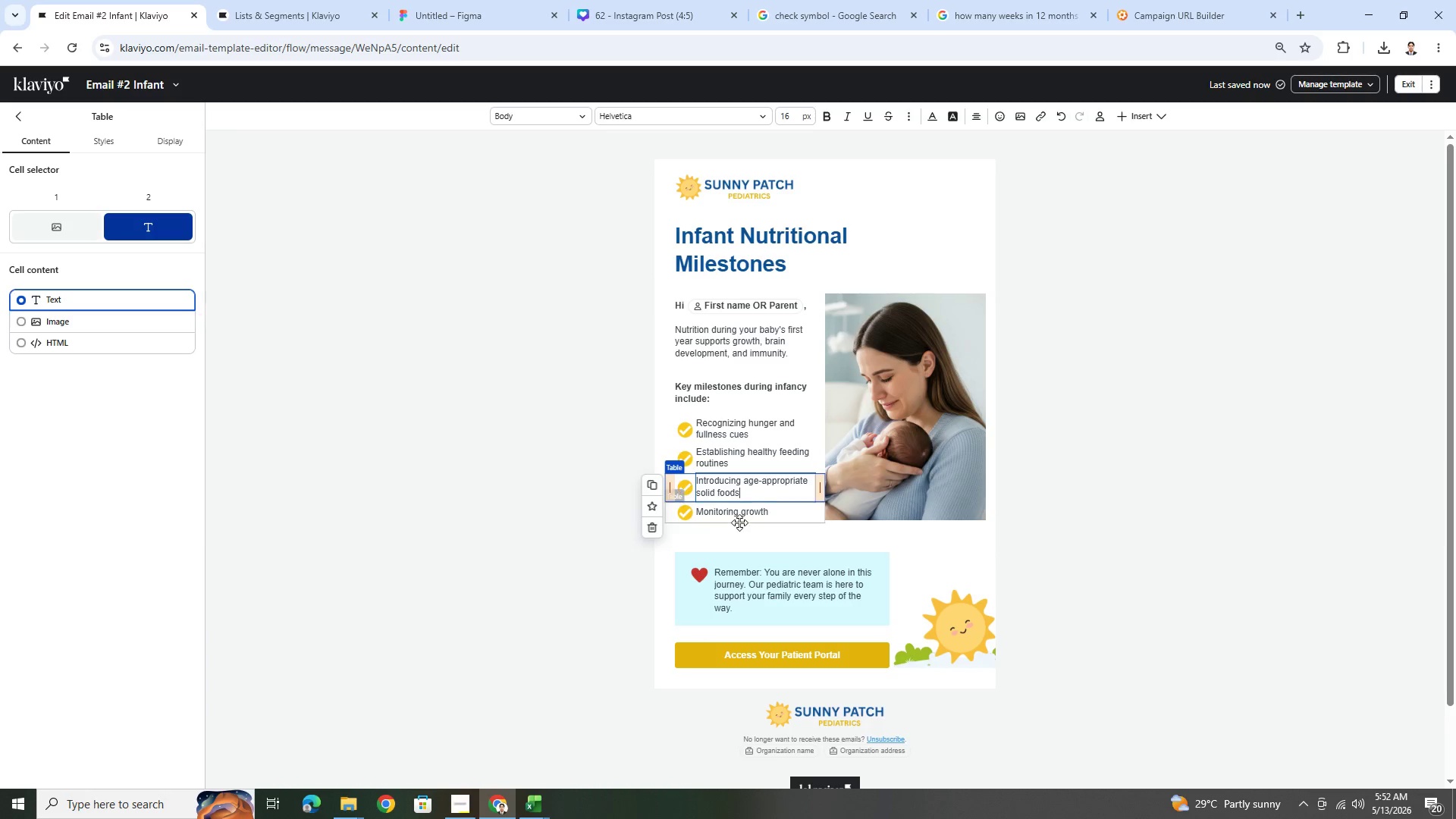 
double_click([739, 519])
 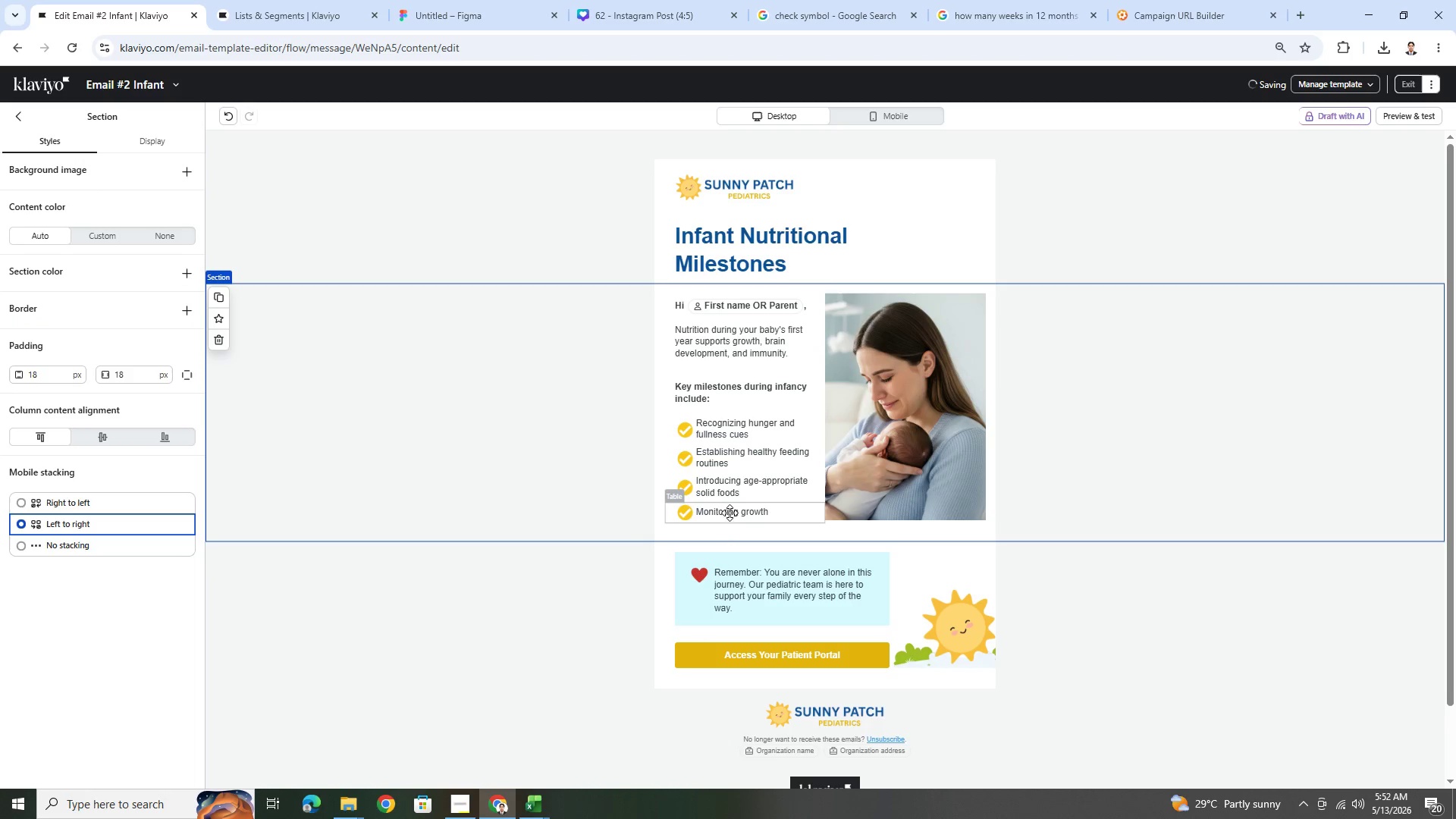 
double_click([725, 510])
 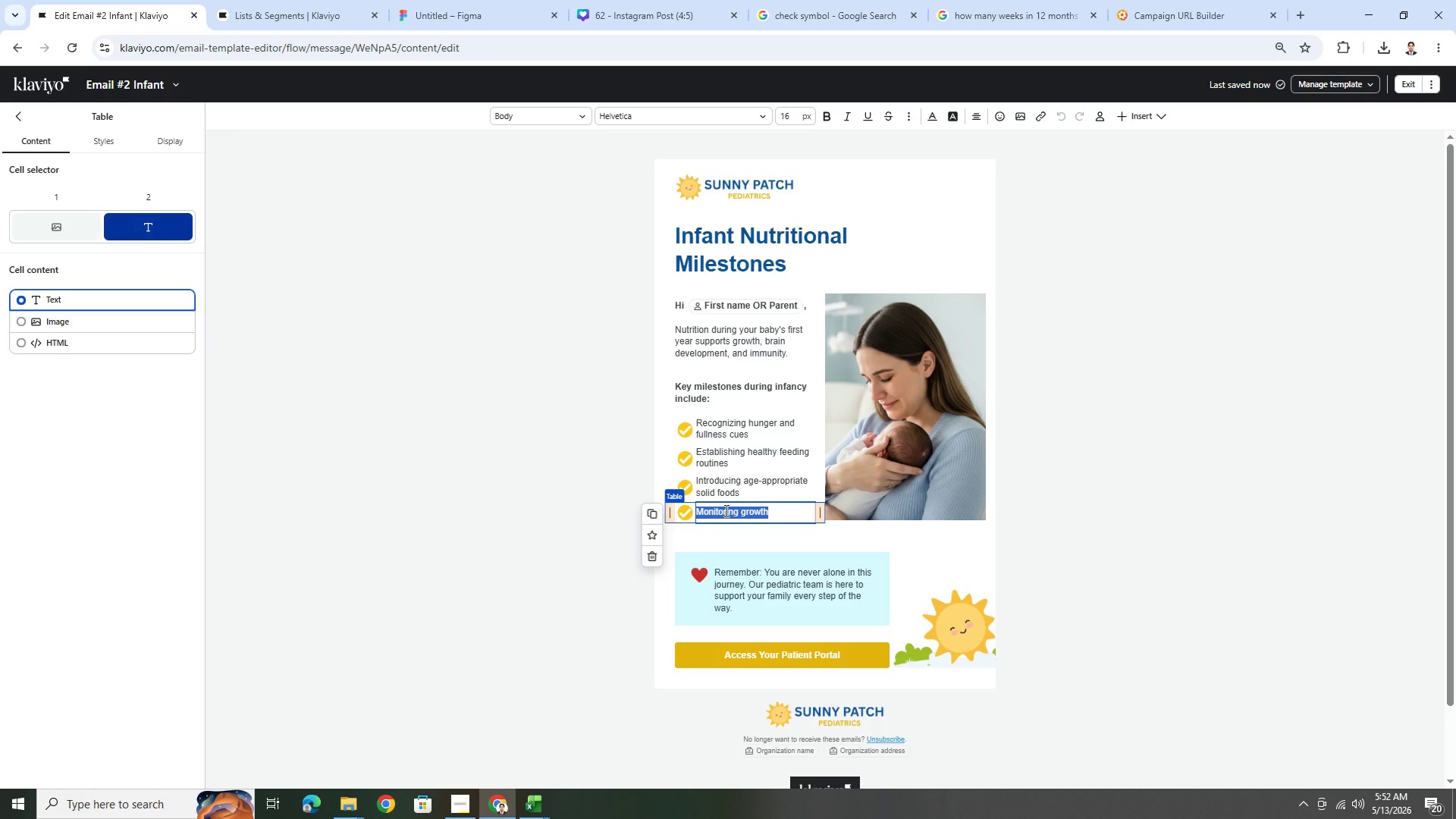 
wait(6.56)
 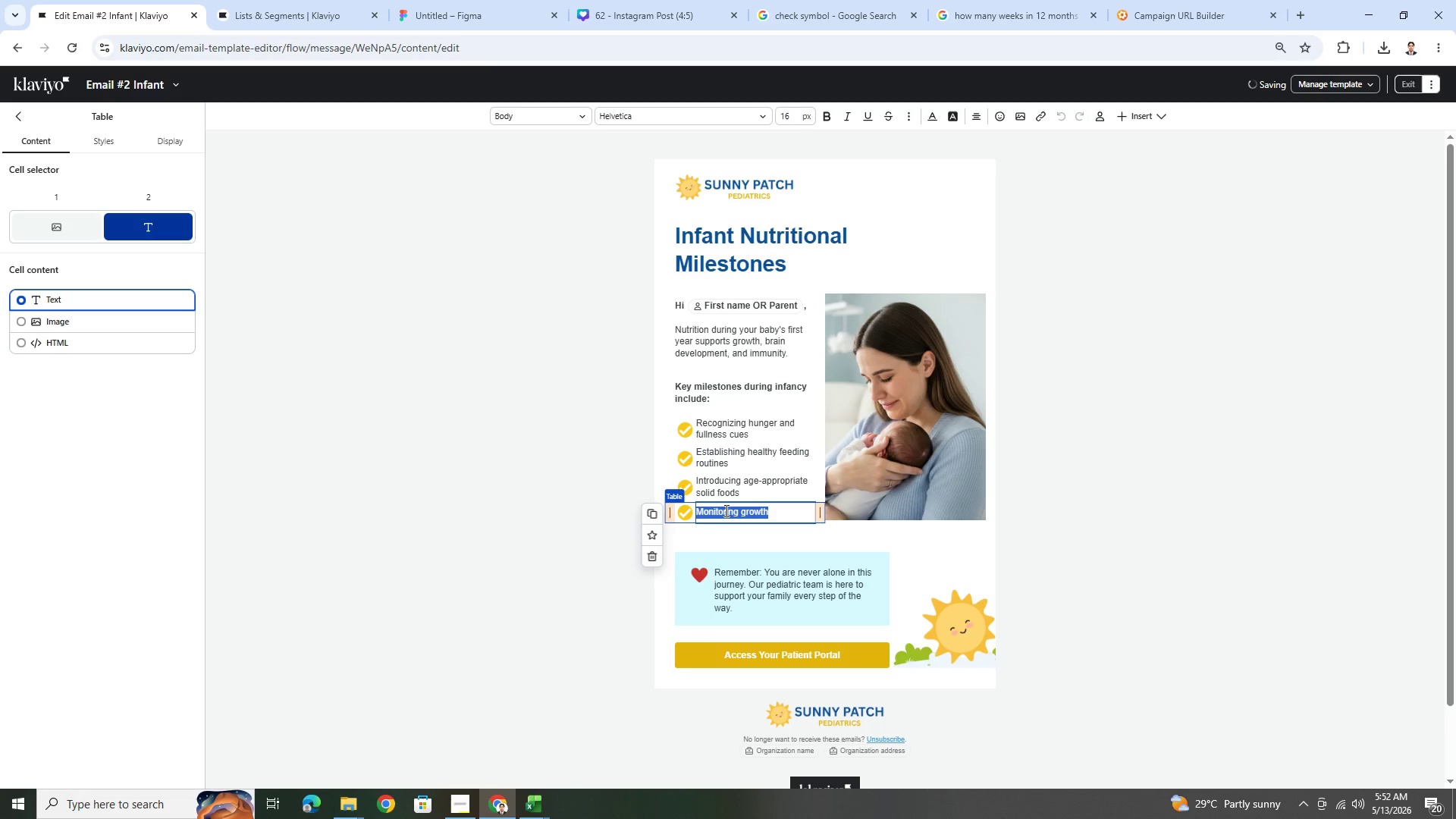 
hold_key(key=ShiftLeft, duration=1.5)
 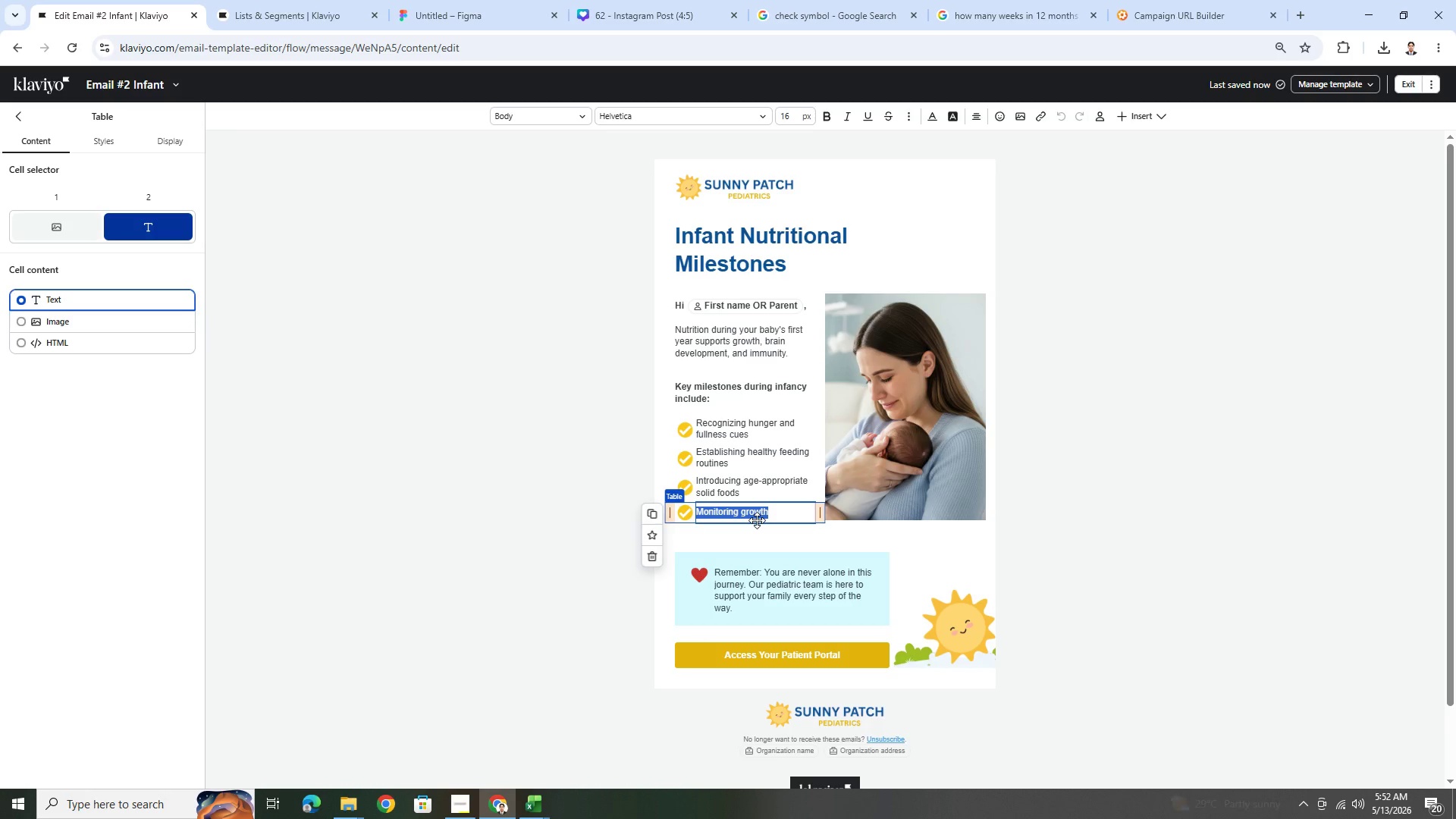 
hold_key(key=ShiftLeft, duration=1.5)
 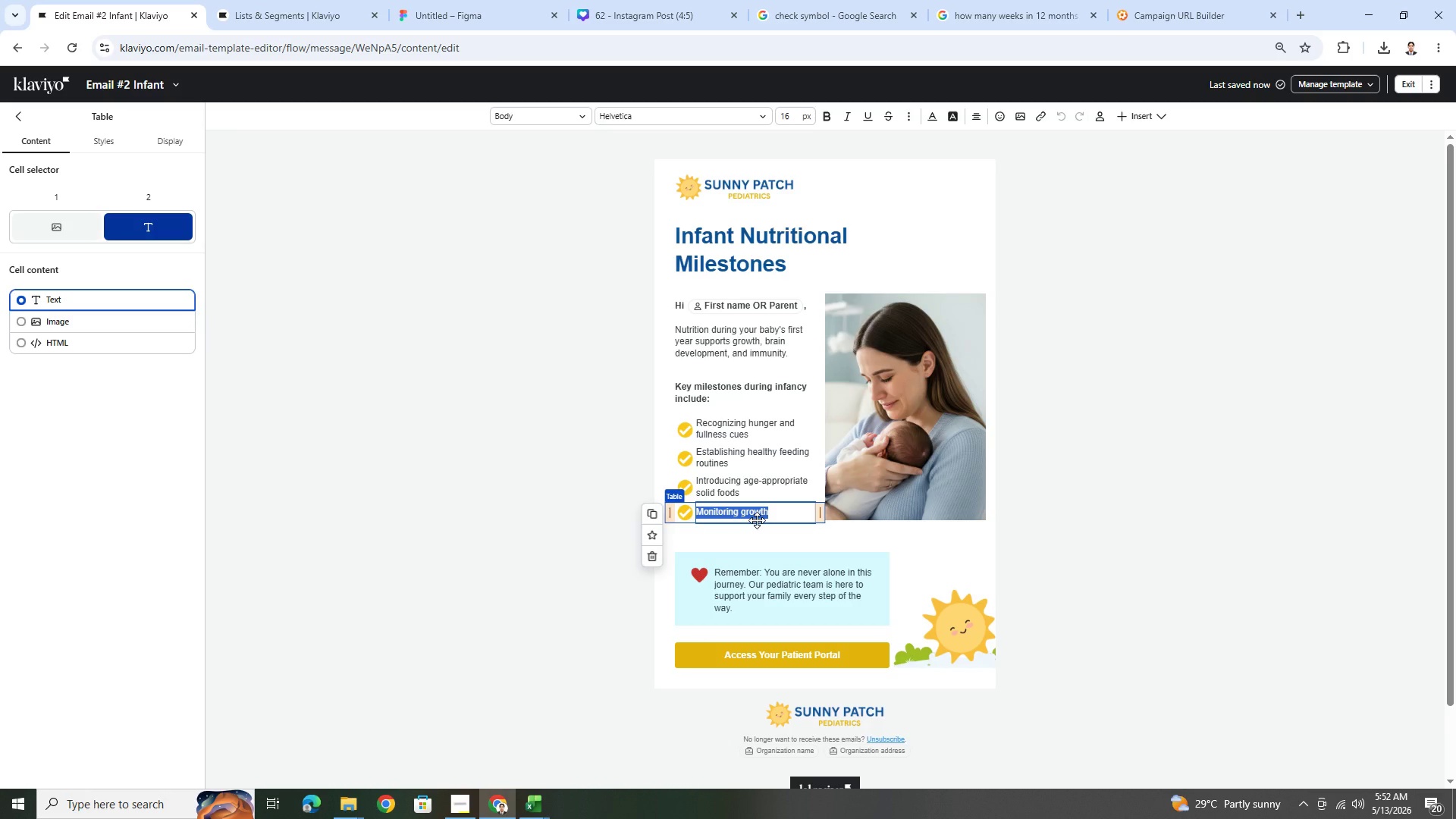 
type(Monitoring hydration and weight gain)
 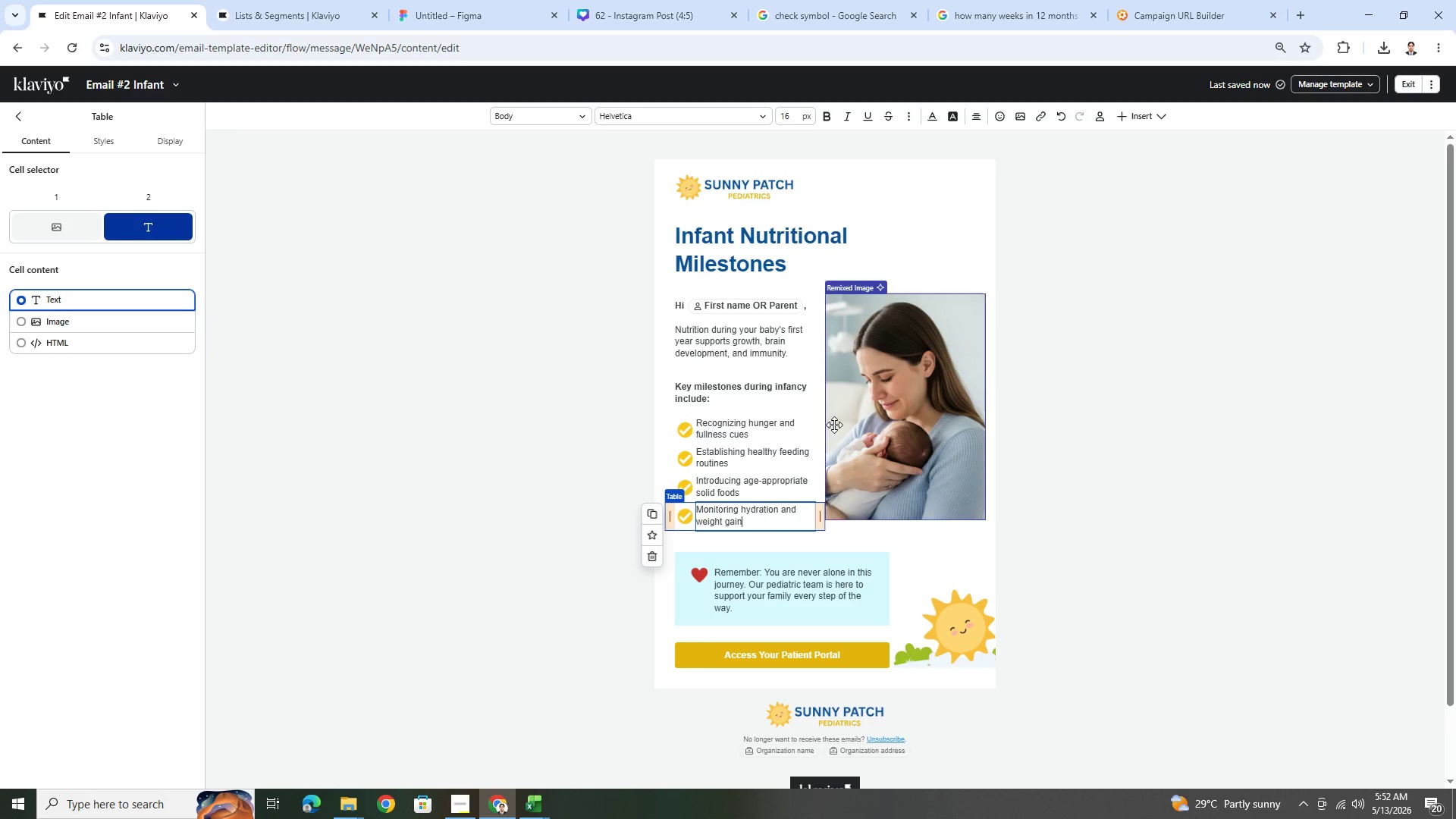 
left_click([905, 481])
 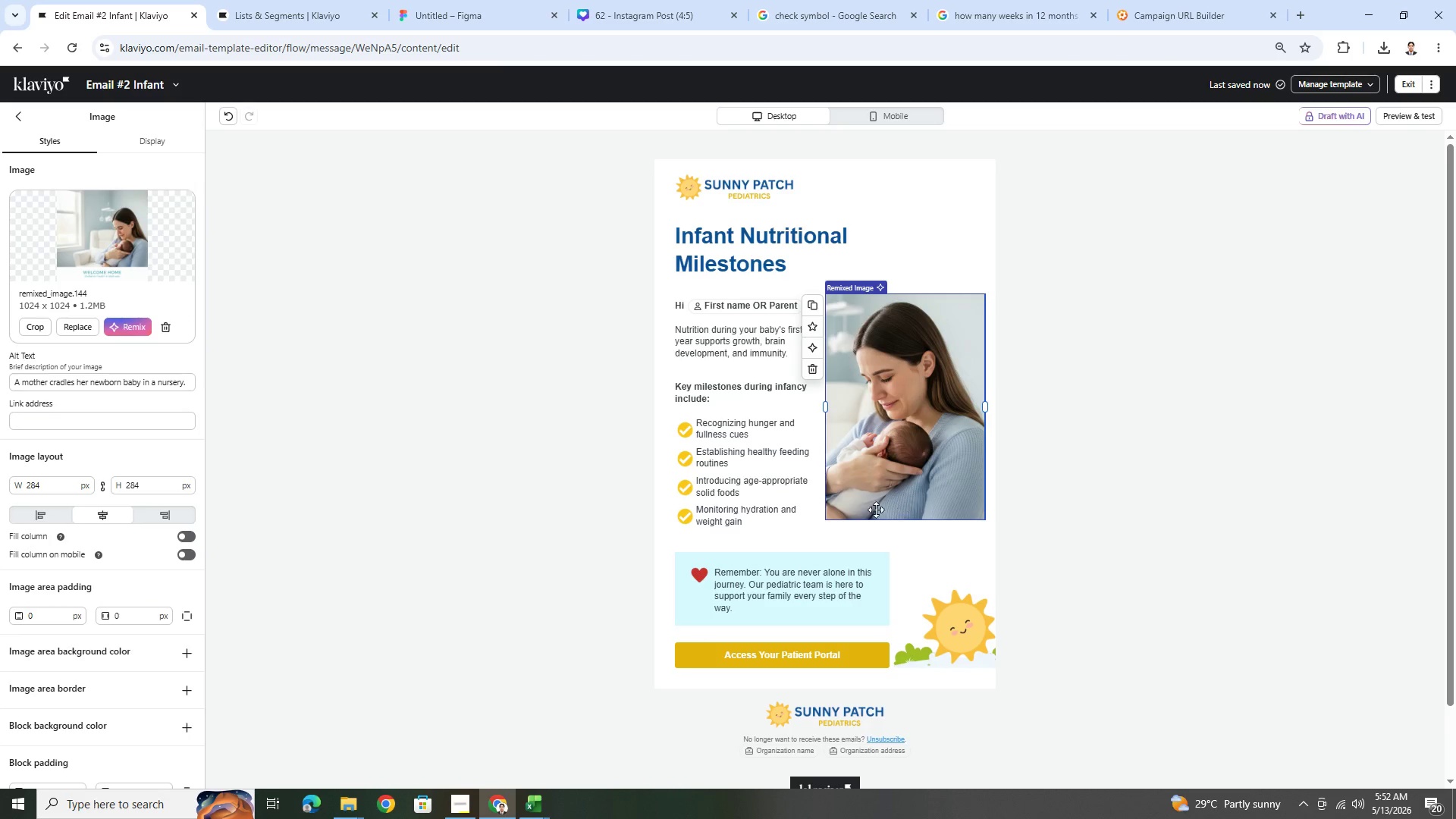 
left_click([799, 516])
 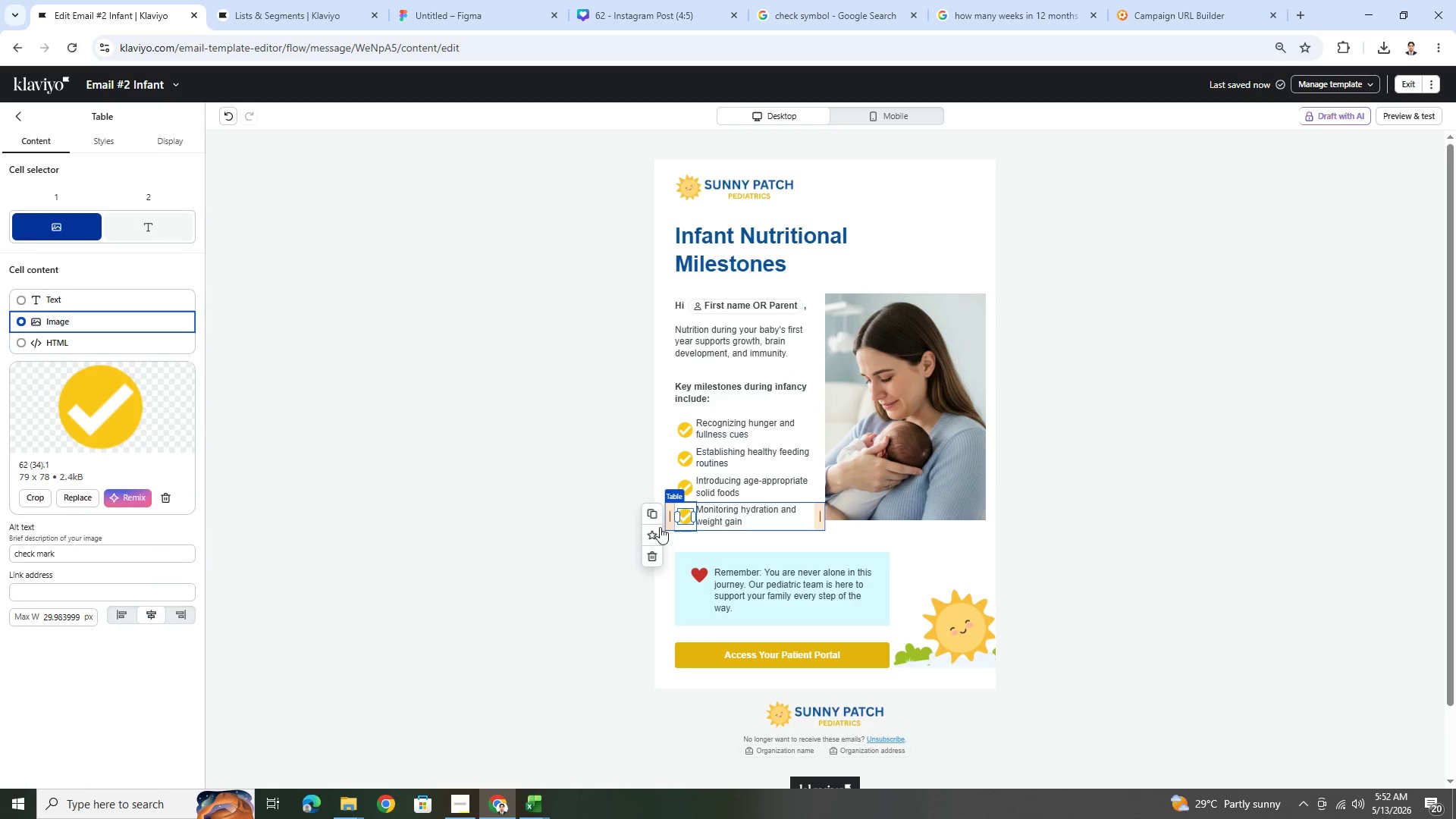 
left_click([651, 517])
 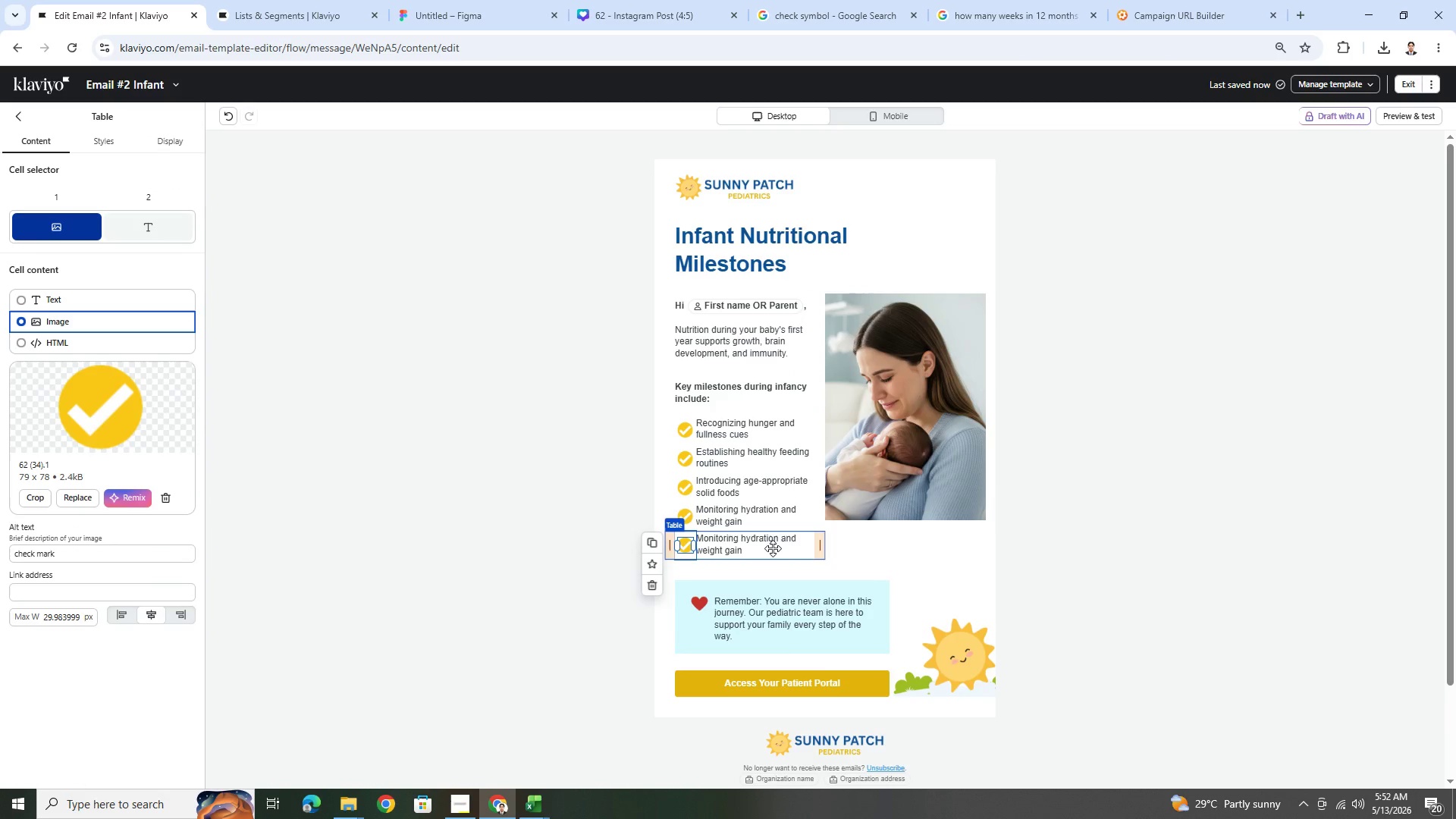 
double_click([773, 548])
 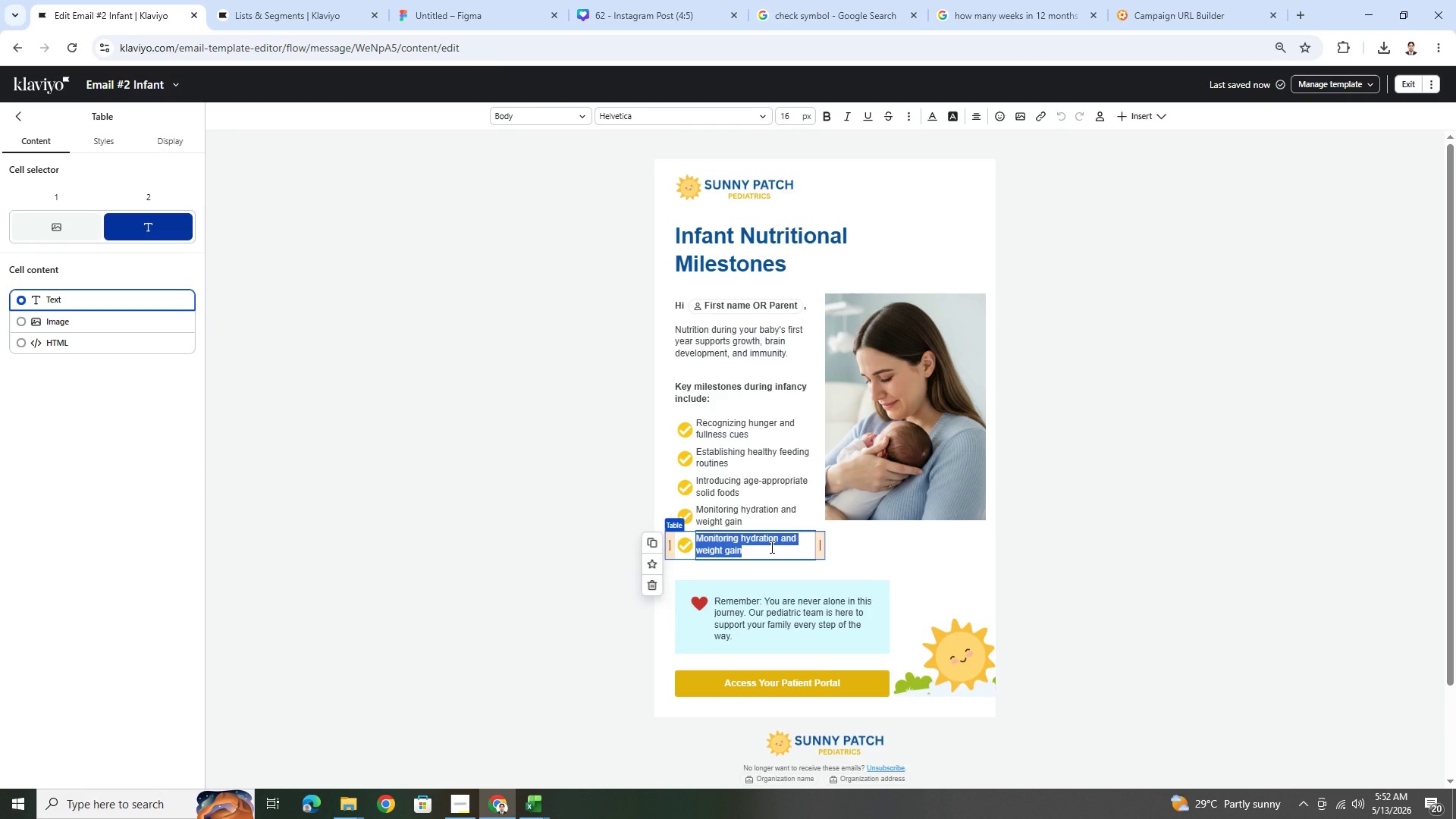 
wait(7.75)
 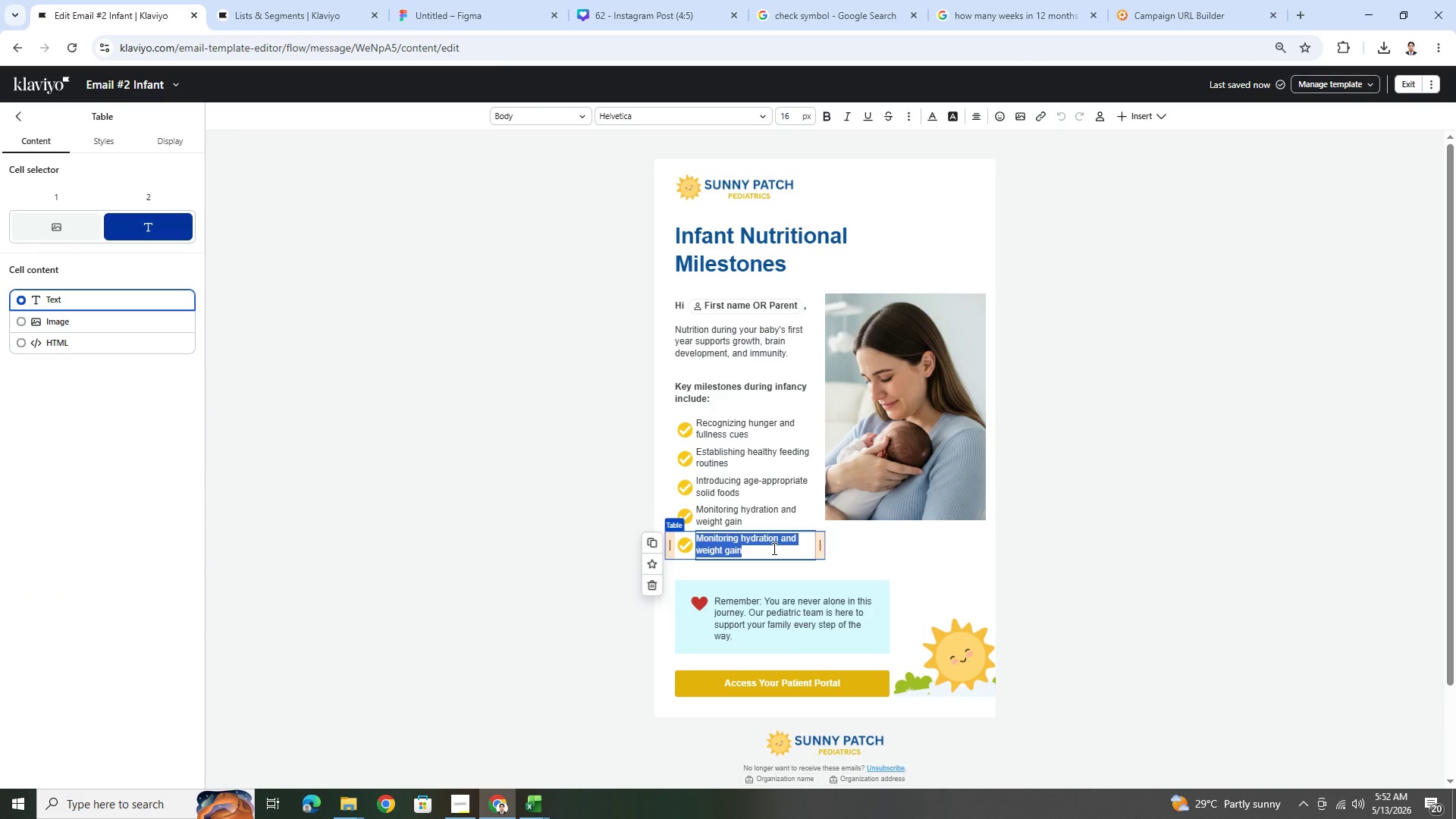 
type(Supporting)
 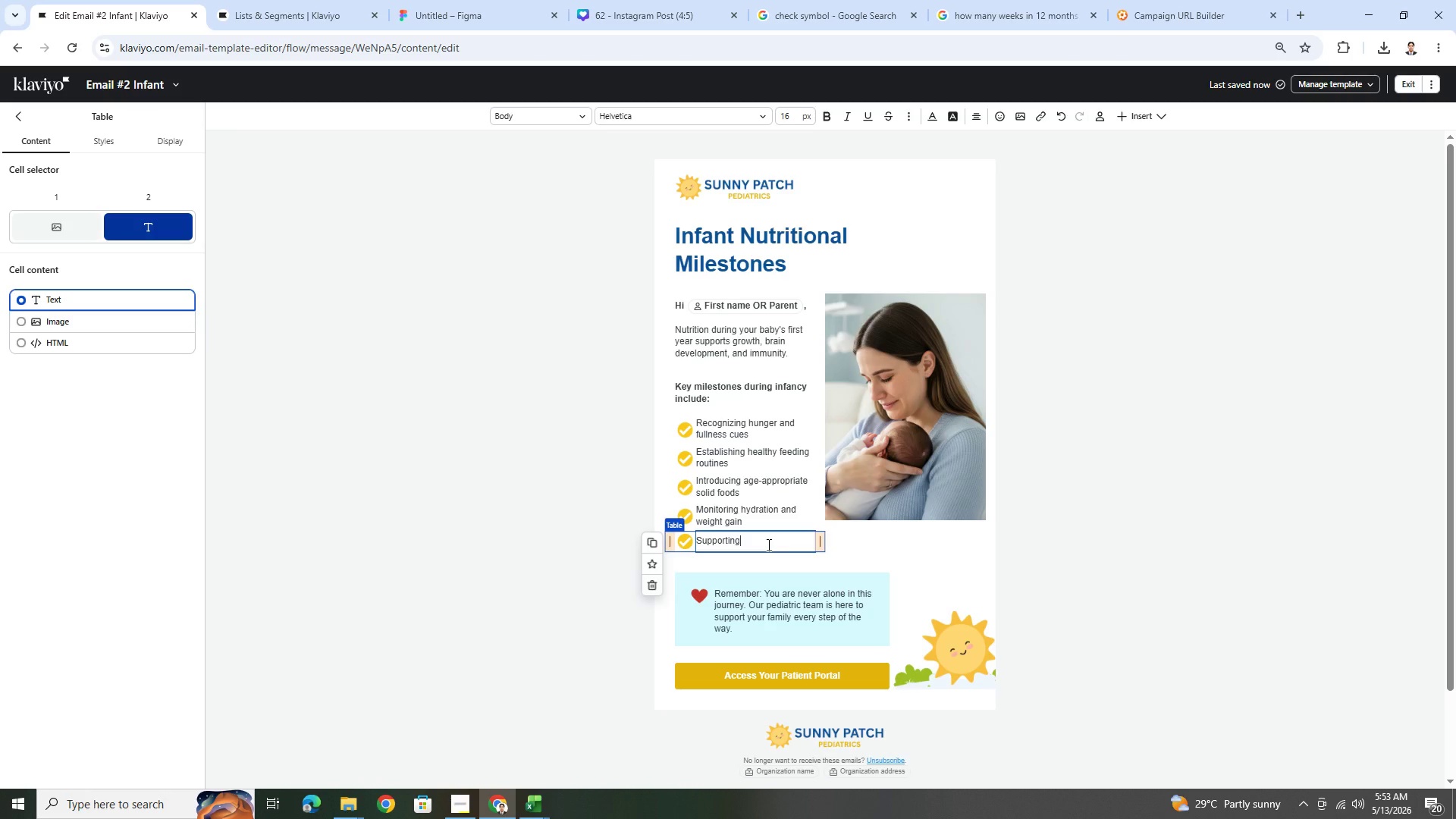 
wait(6.16)
 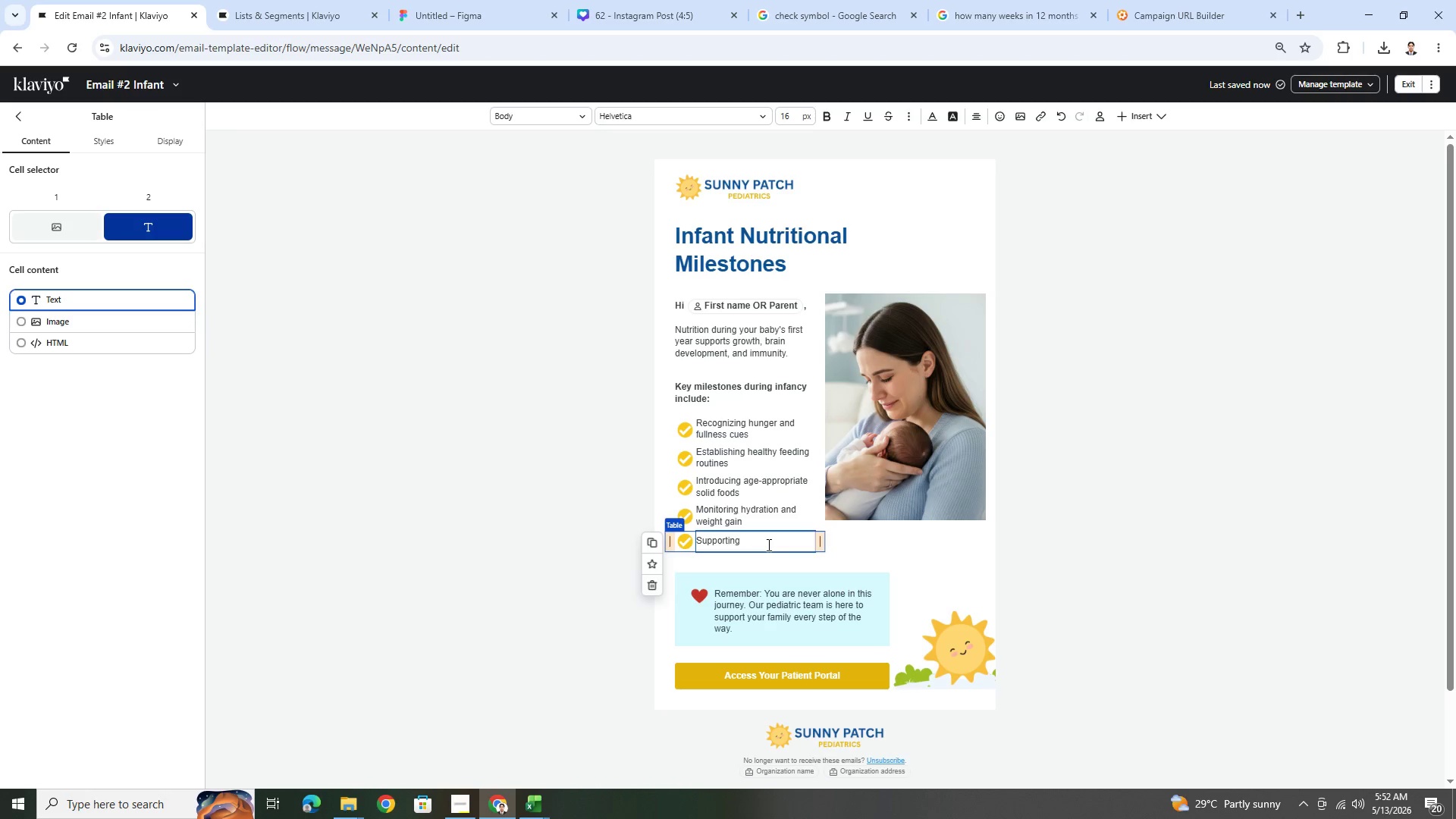 
type( healthy digestion and sleep patterns)
 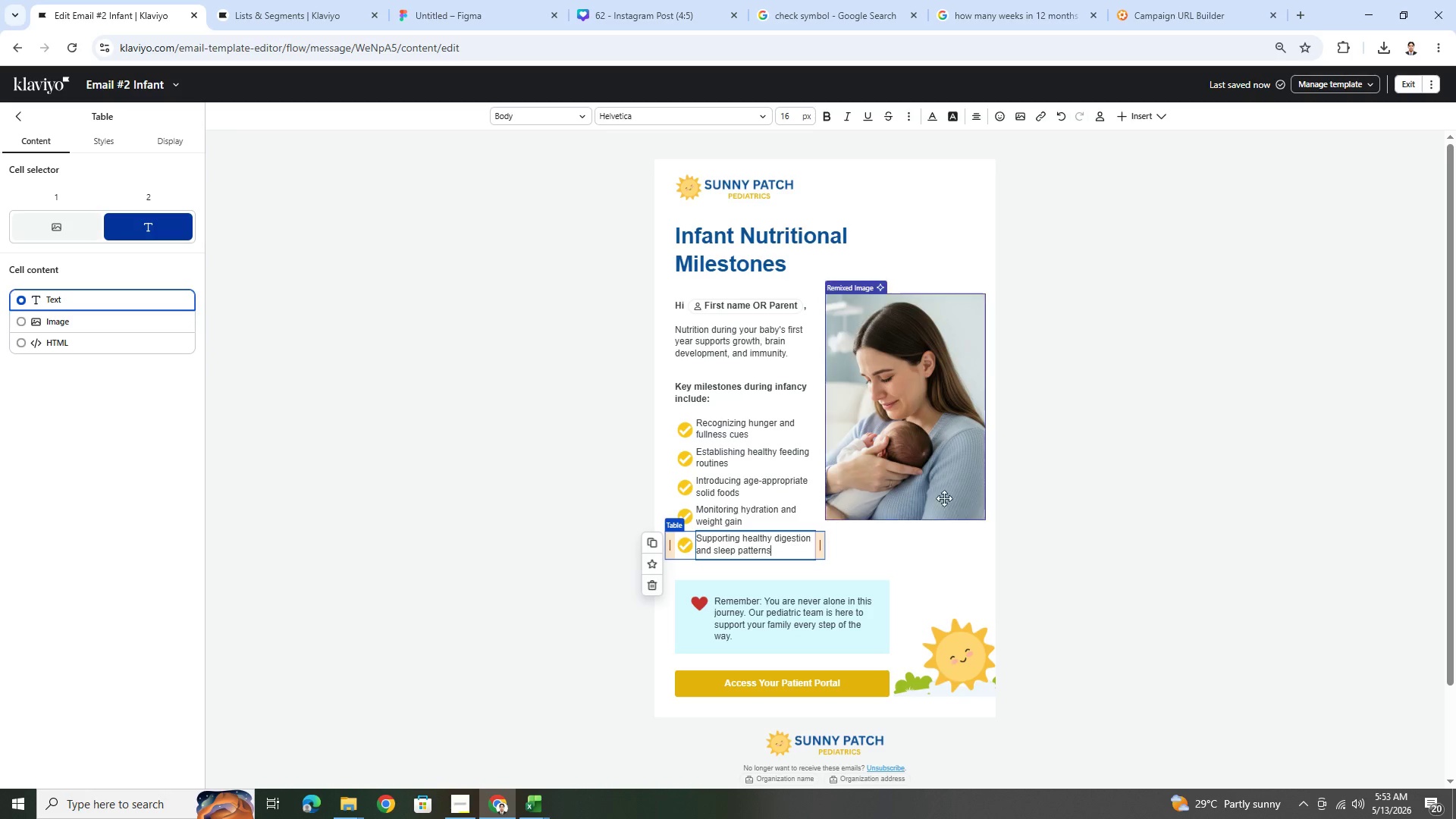 
left_click([1079, 543])
 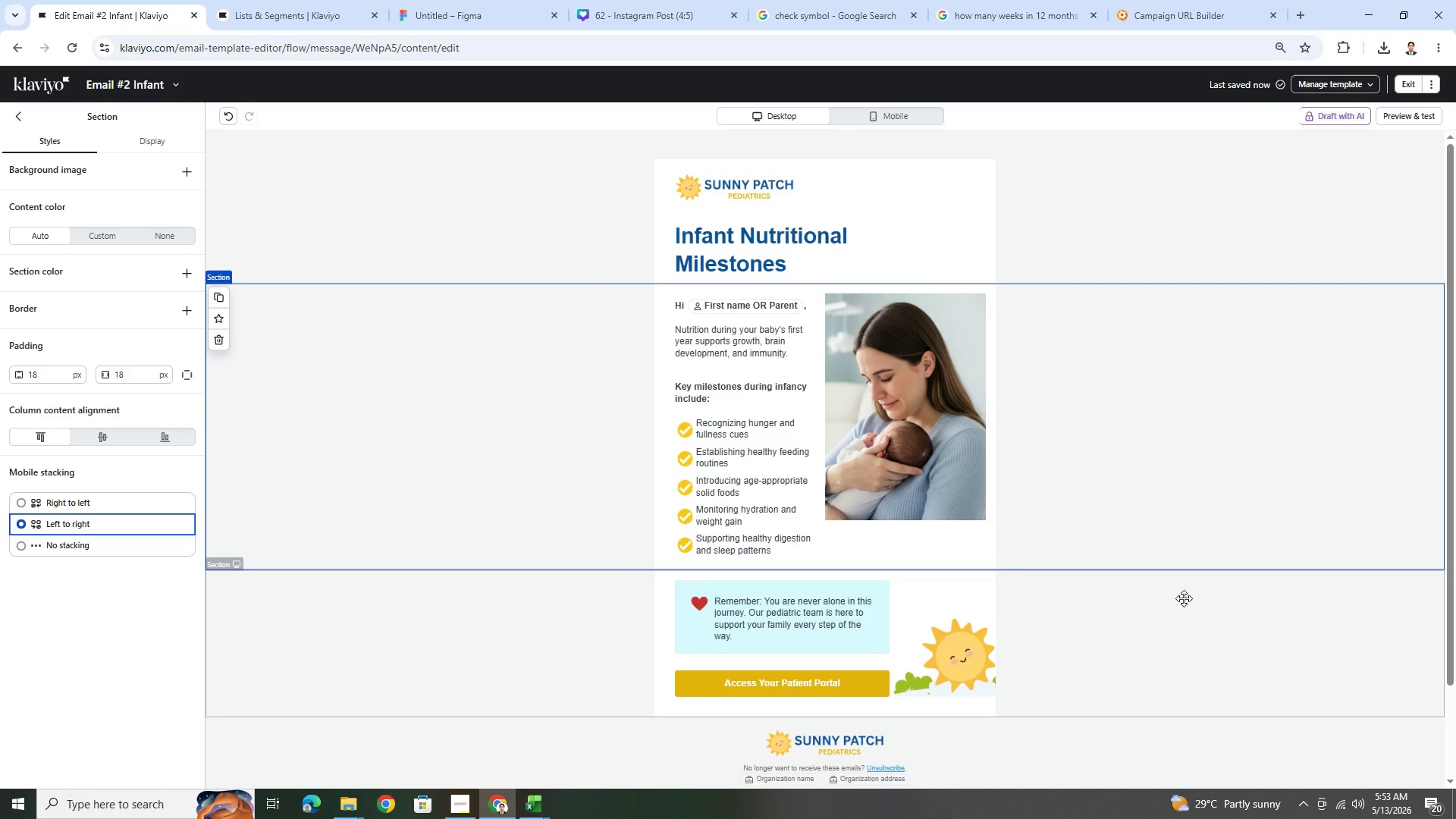 
wait(12.89)
 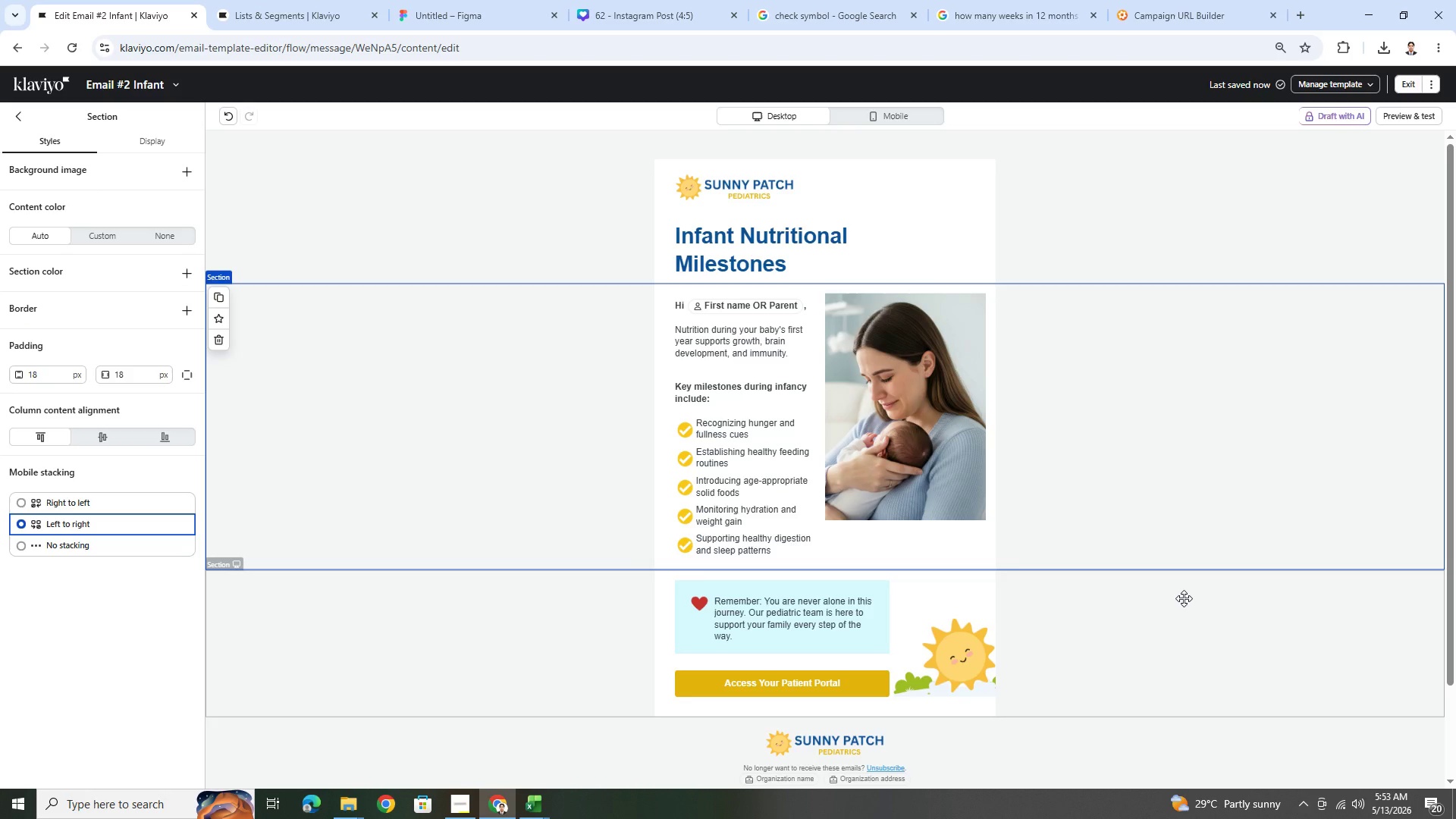 
double_click([788, 607])
 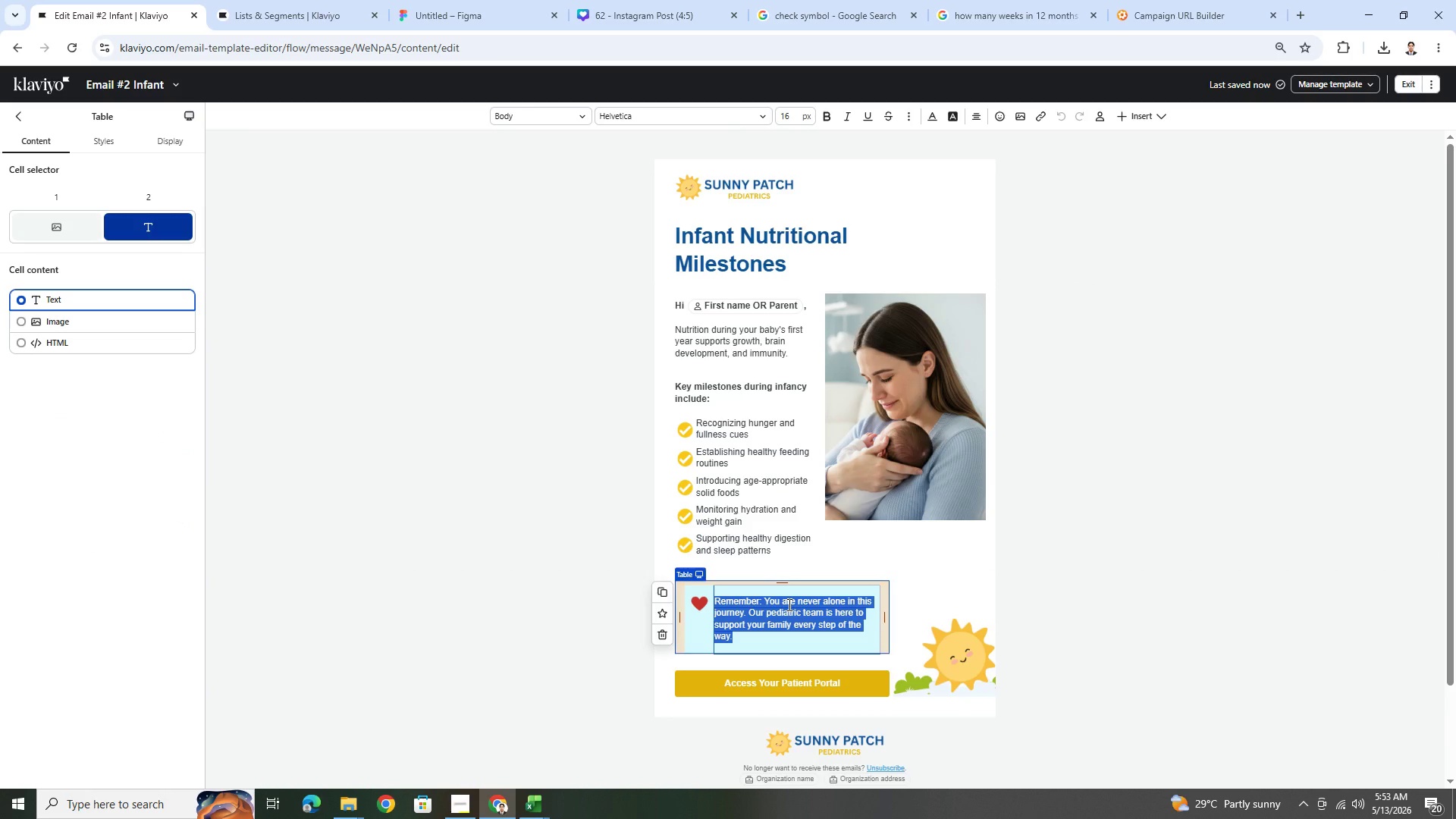 
wait(16.52)
 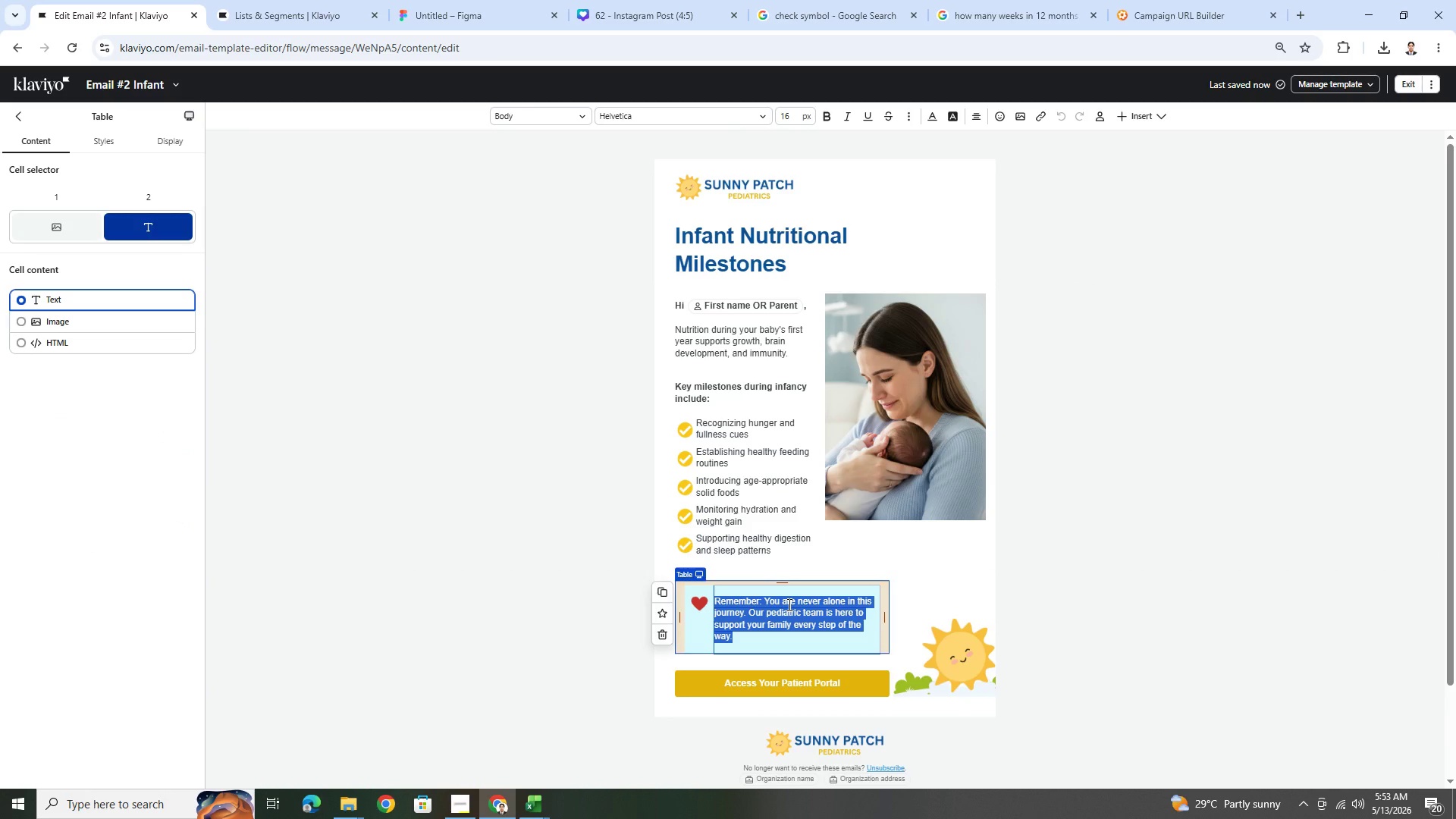 
type(If you have concerns)
 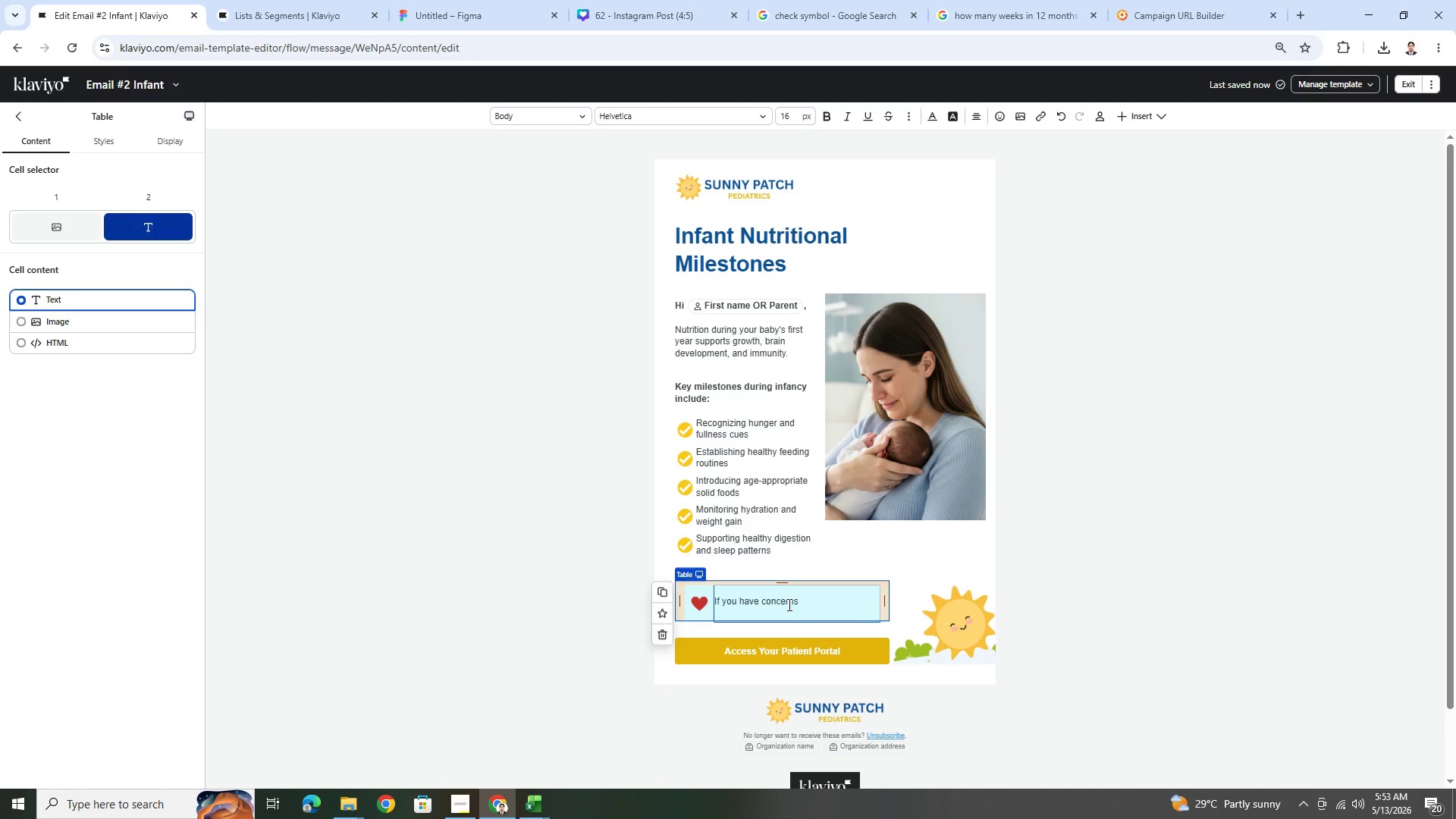 
type( about feeding challenges, )
 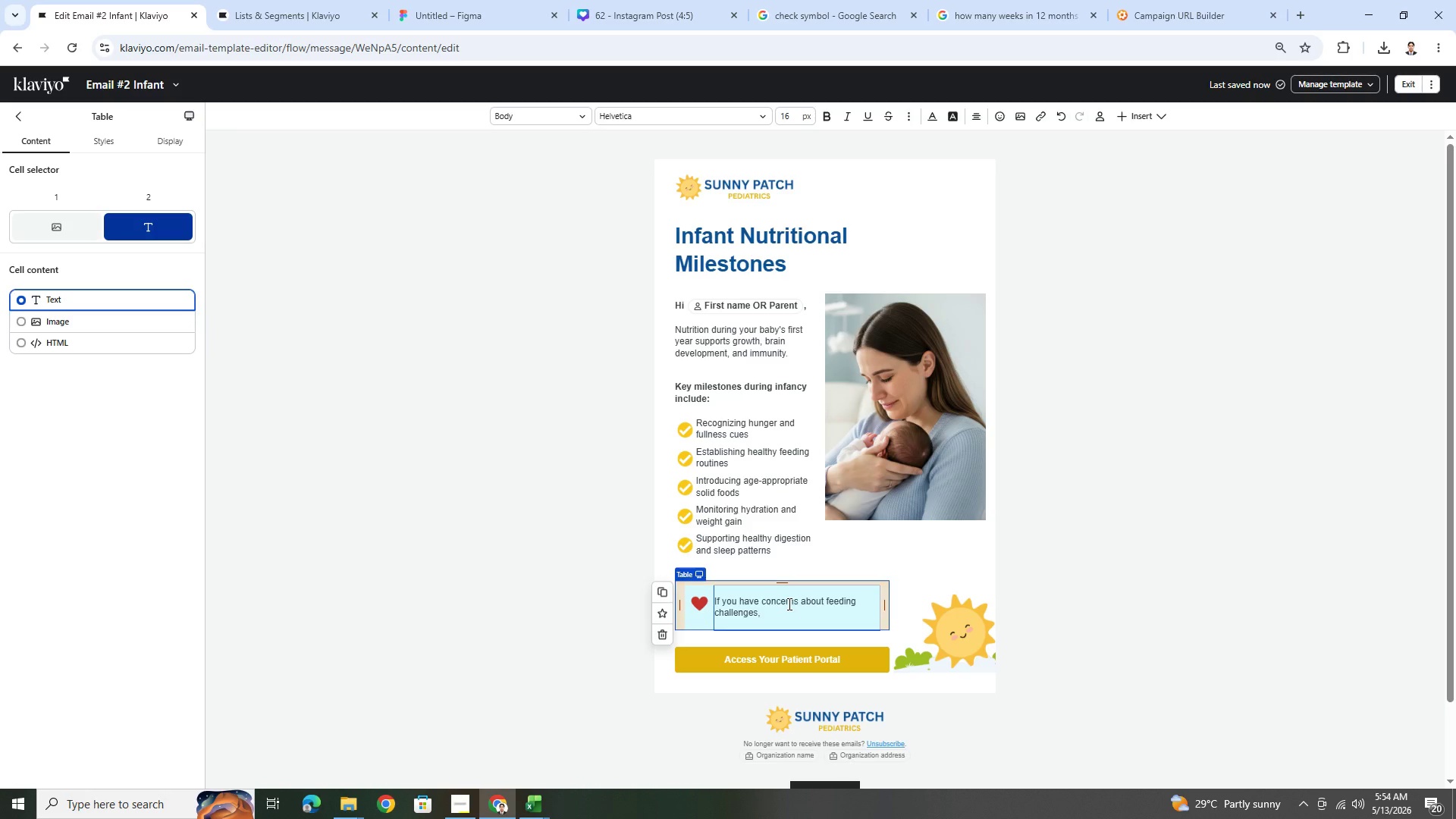 
wait(19.53)
 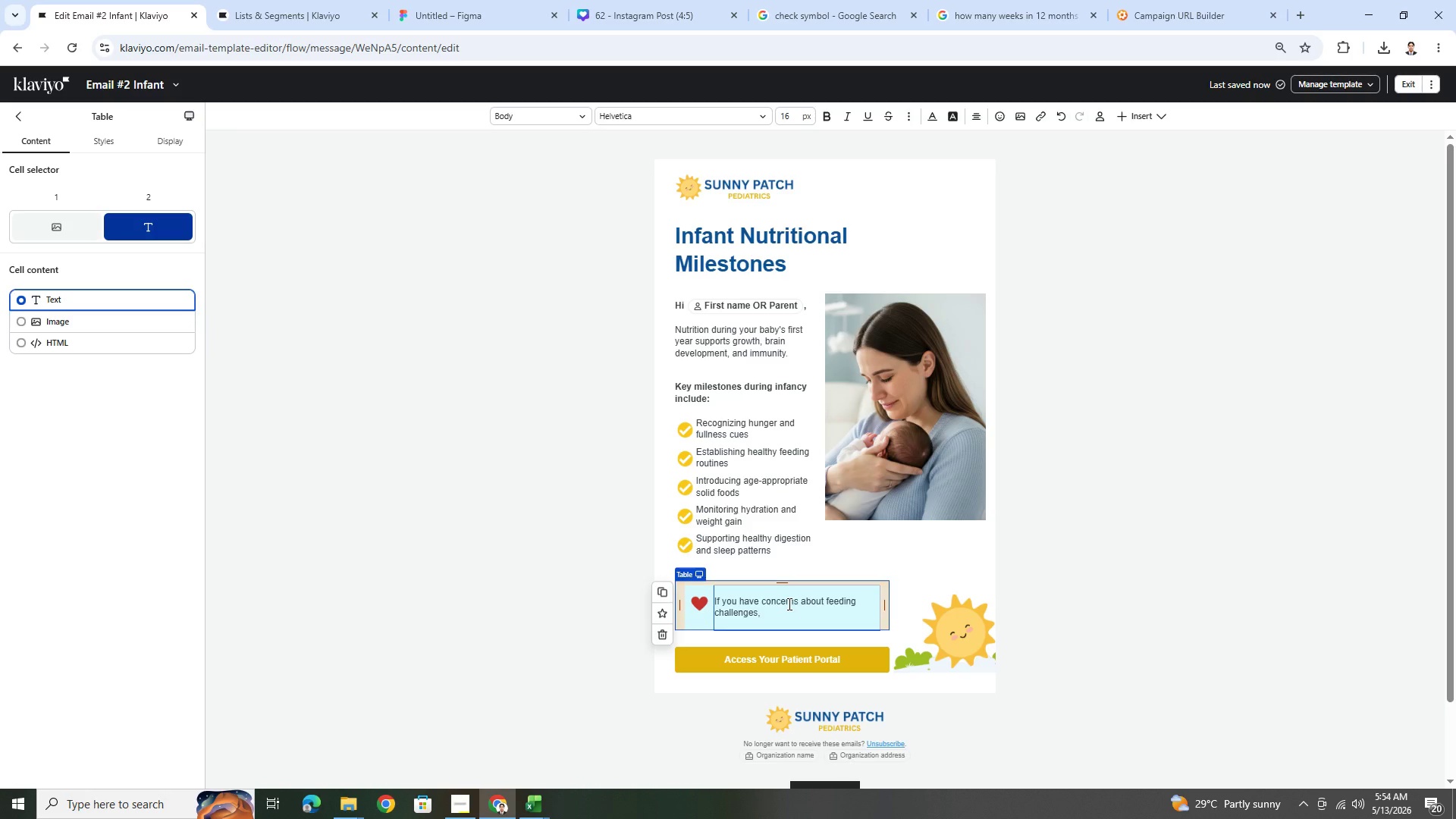 
type(reflux, allergies, or growth milestone)
key(Backspace)
type(es, our pediatruc)
key(Backspace)
key(Backspace)
key(Backspace)
type(ric care team is alwas)
key(Backspace)
type(ys hee to help.)
 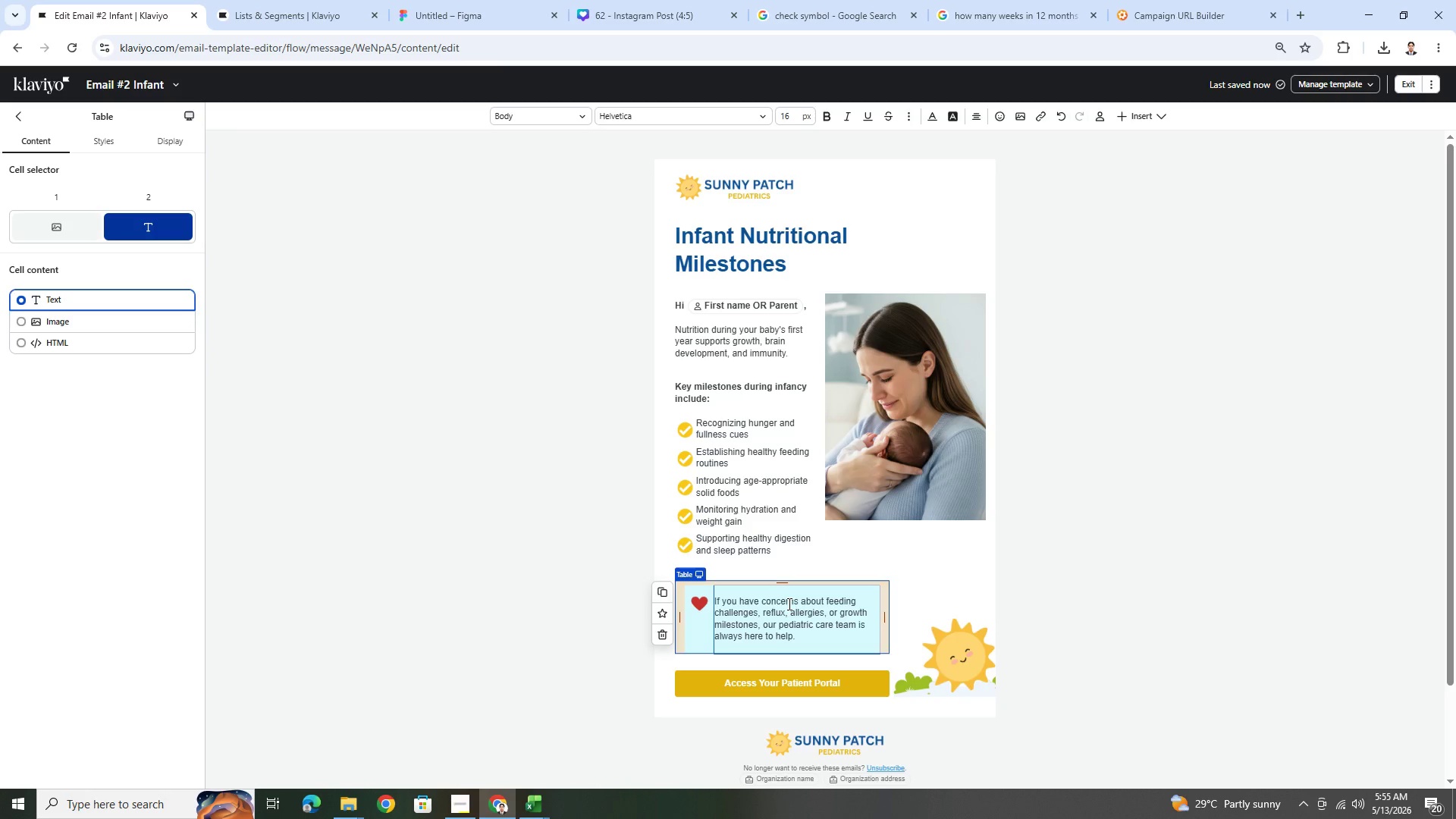 
wait(7.06)
 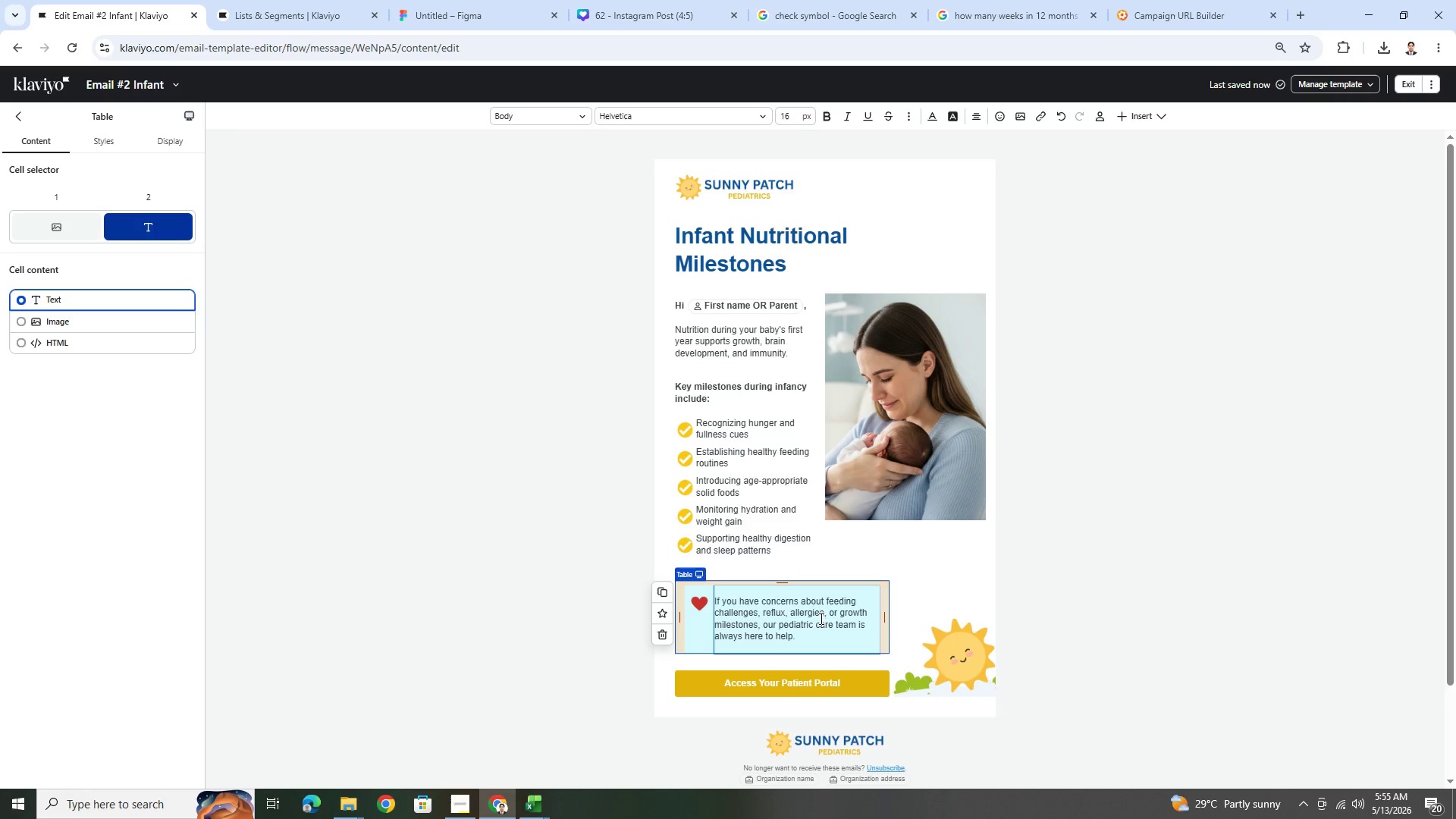 
left_click_drag(start_coordinate=[780, 626], to_coordinate=[803, 638])
 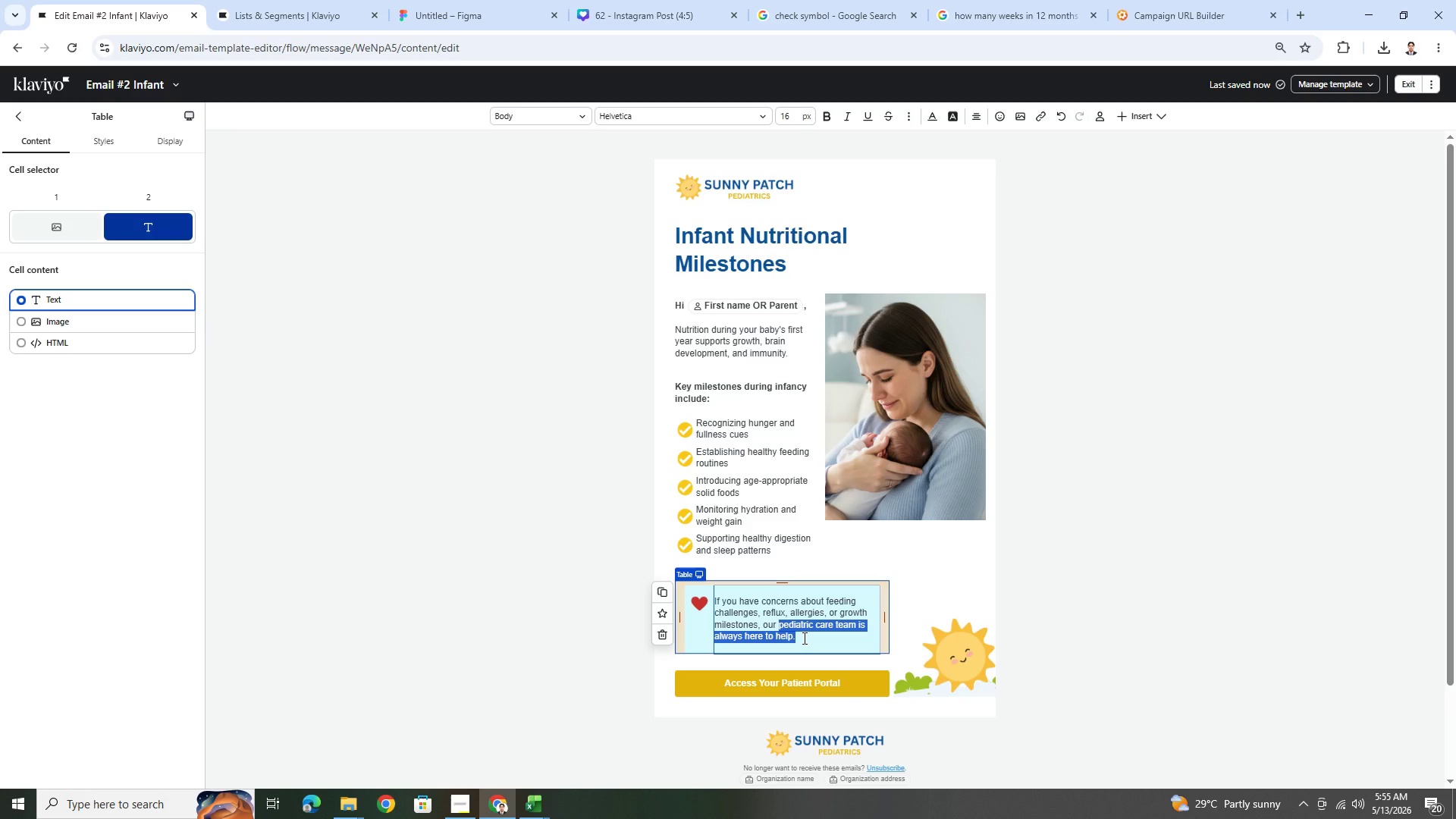 
hold_key(key=ControlLeft, duration=1.5)
 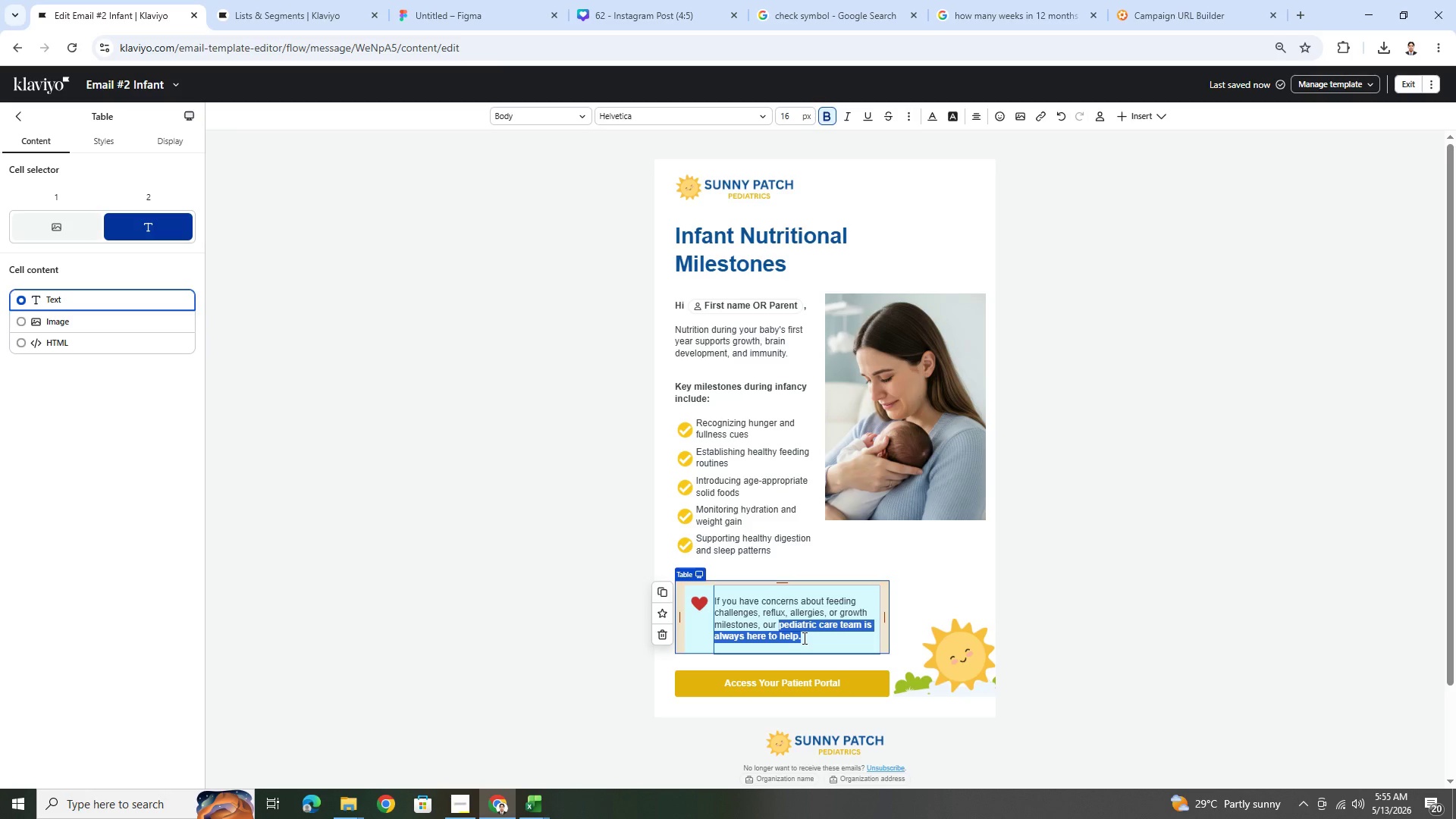 
key(Control+B)
 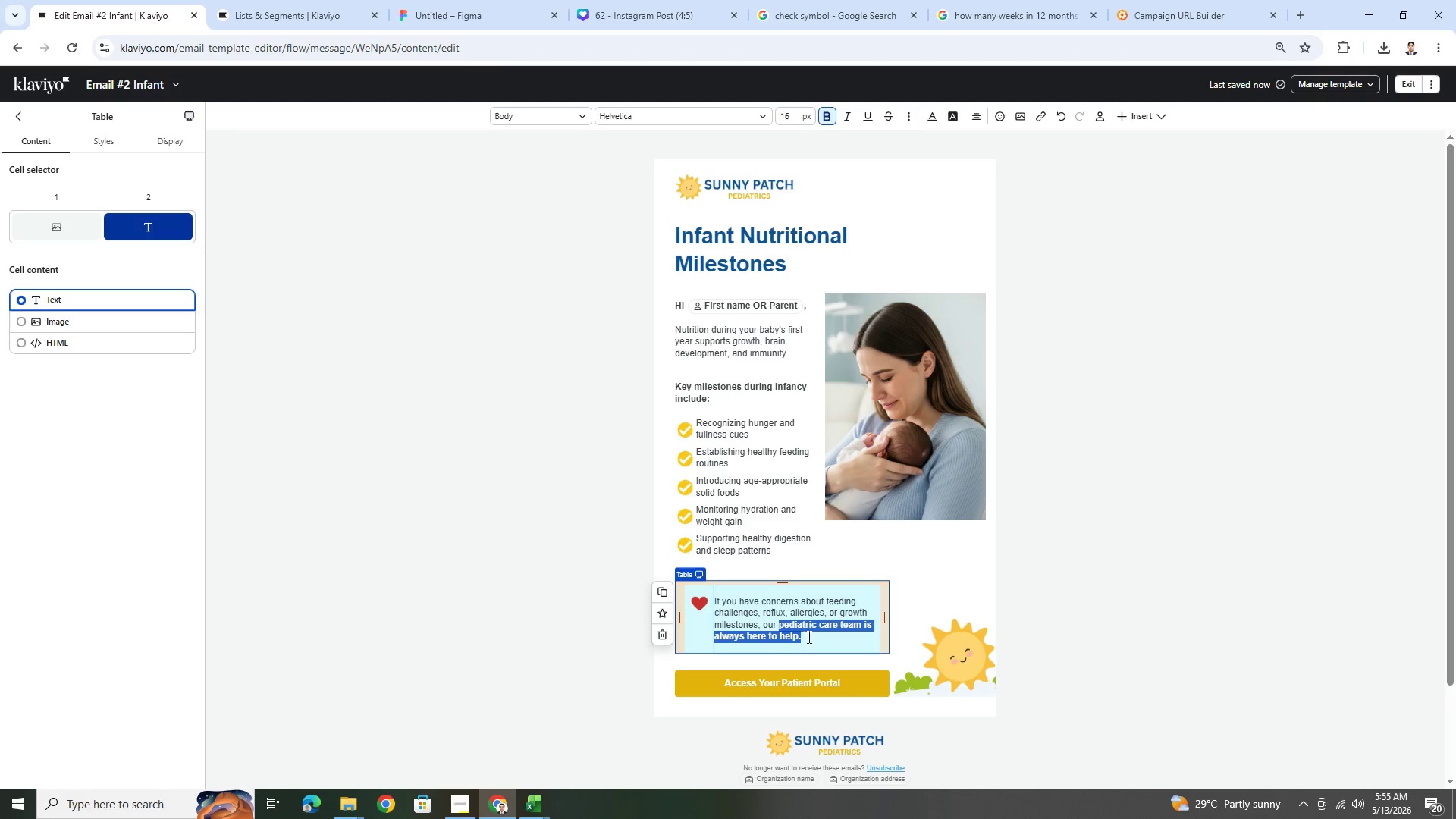 
left_click([808, 636])
 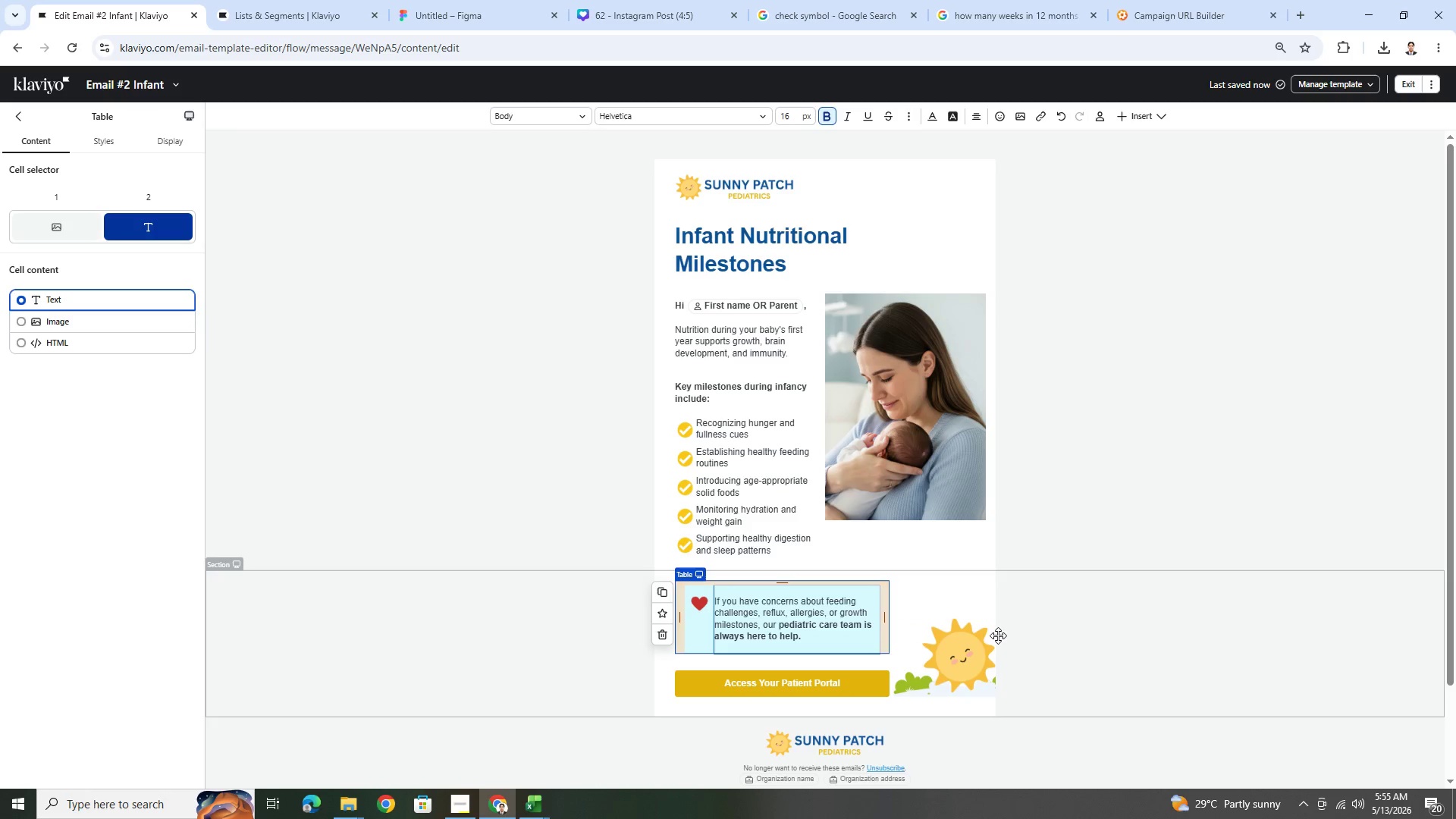 
left_click([1021, 598])
 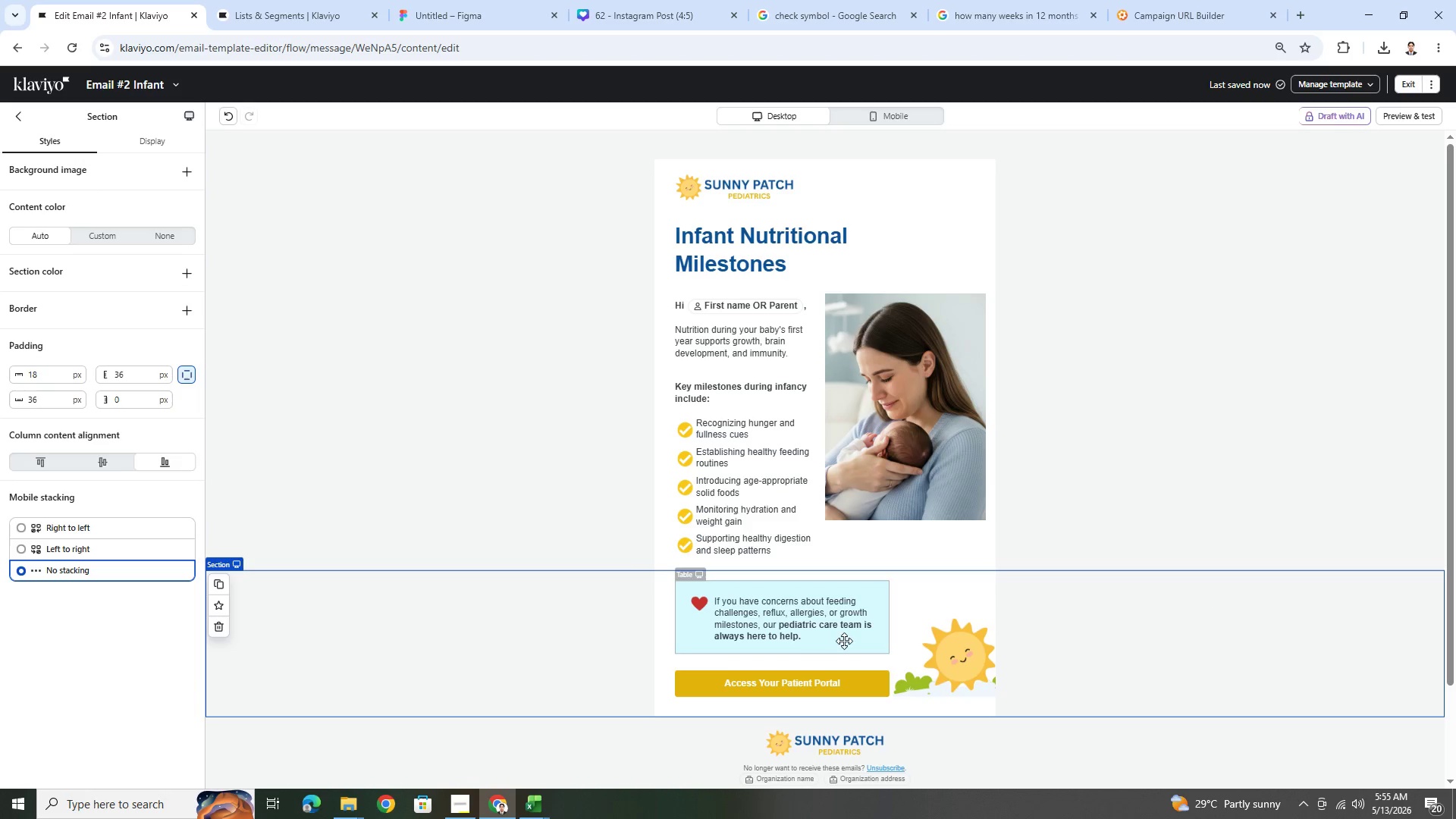 
left_click([814, 678])
 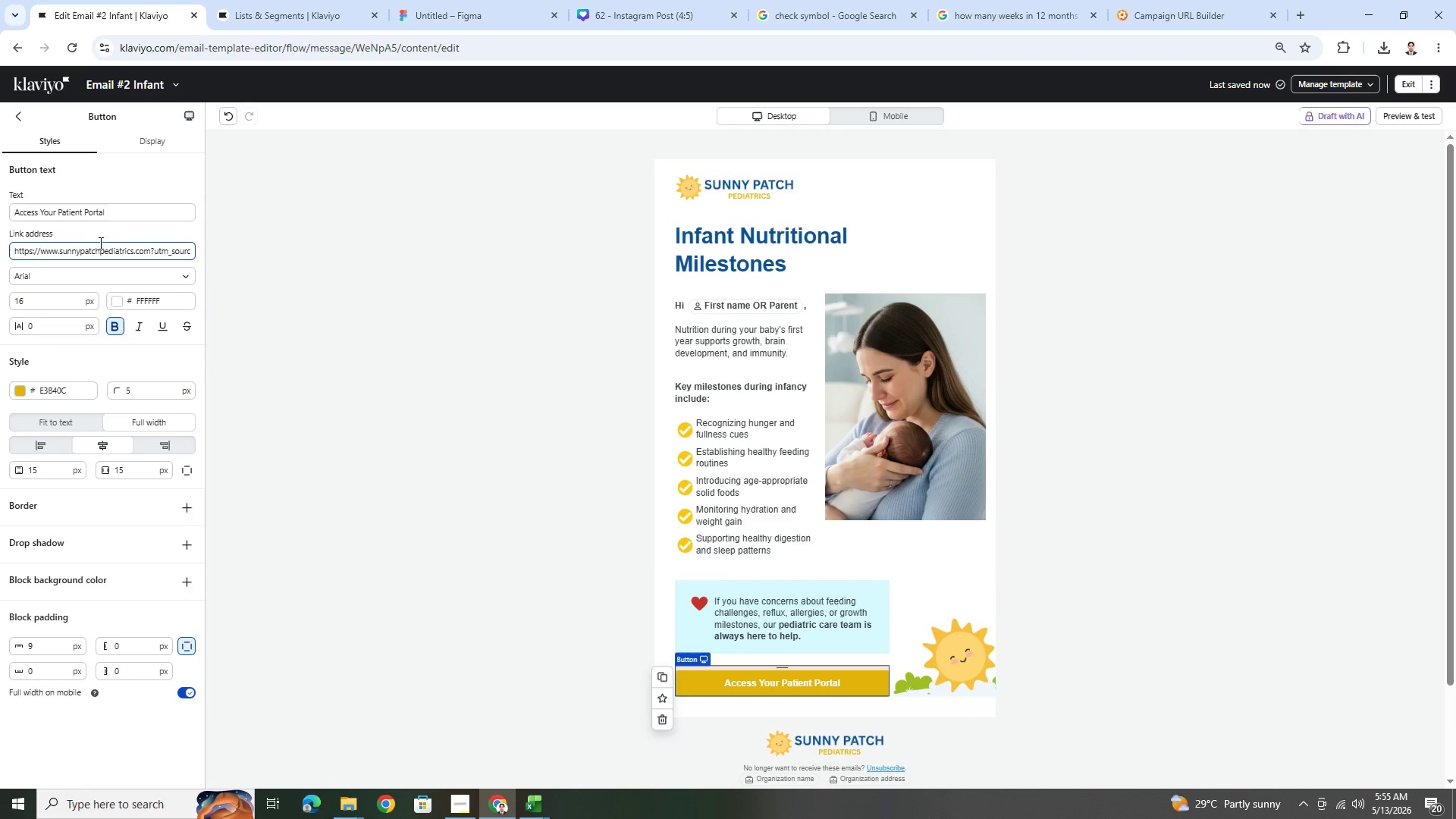 
double_click([106, 214])
 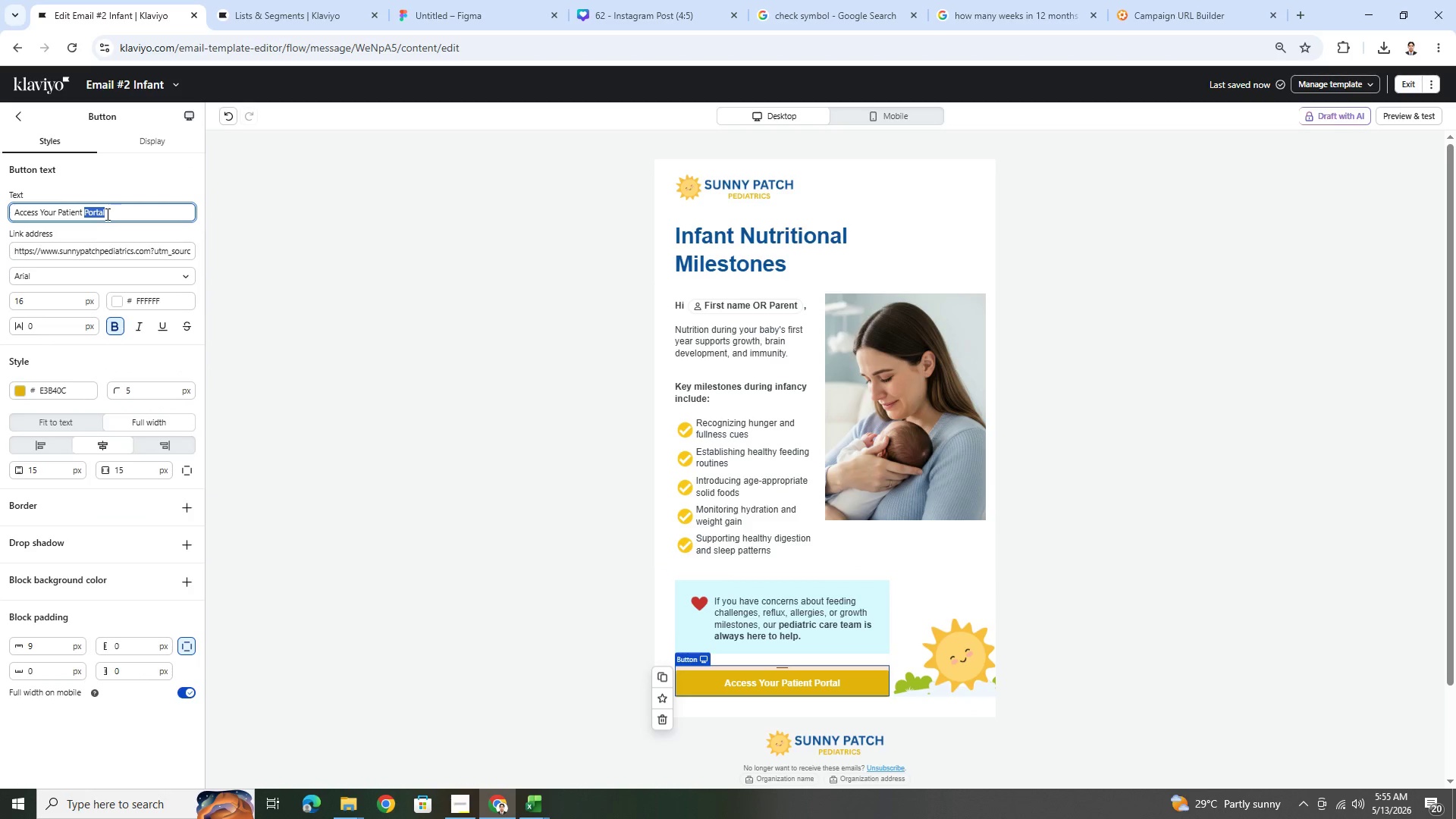 
triple_click([106, 214])
 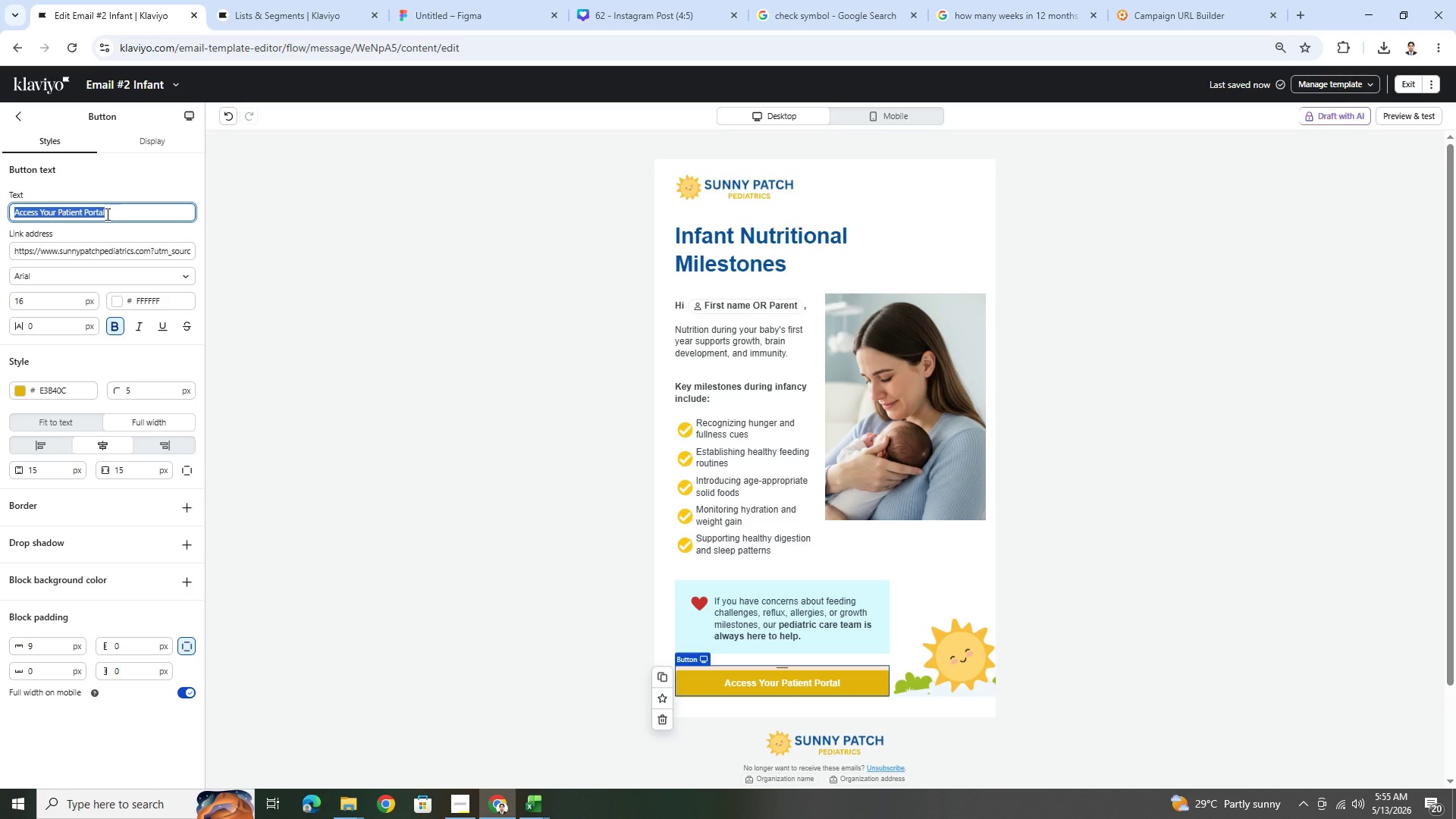 
wait(13.14)
 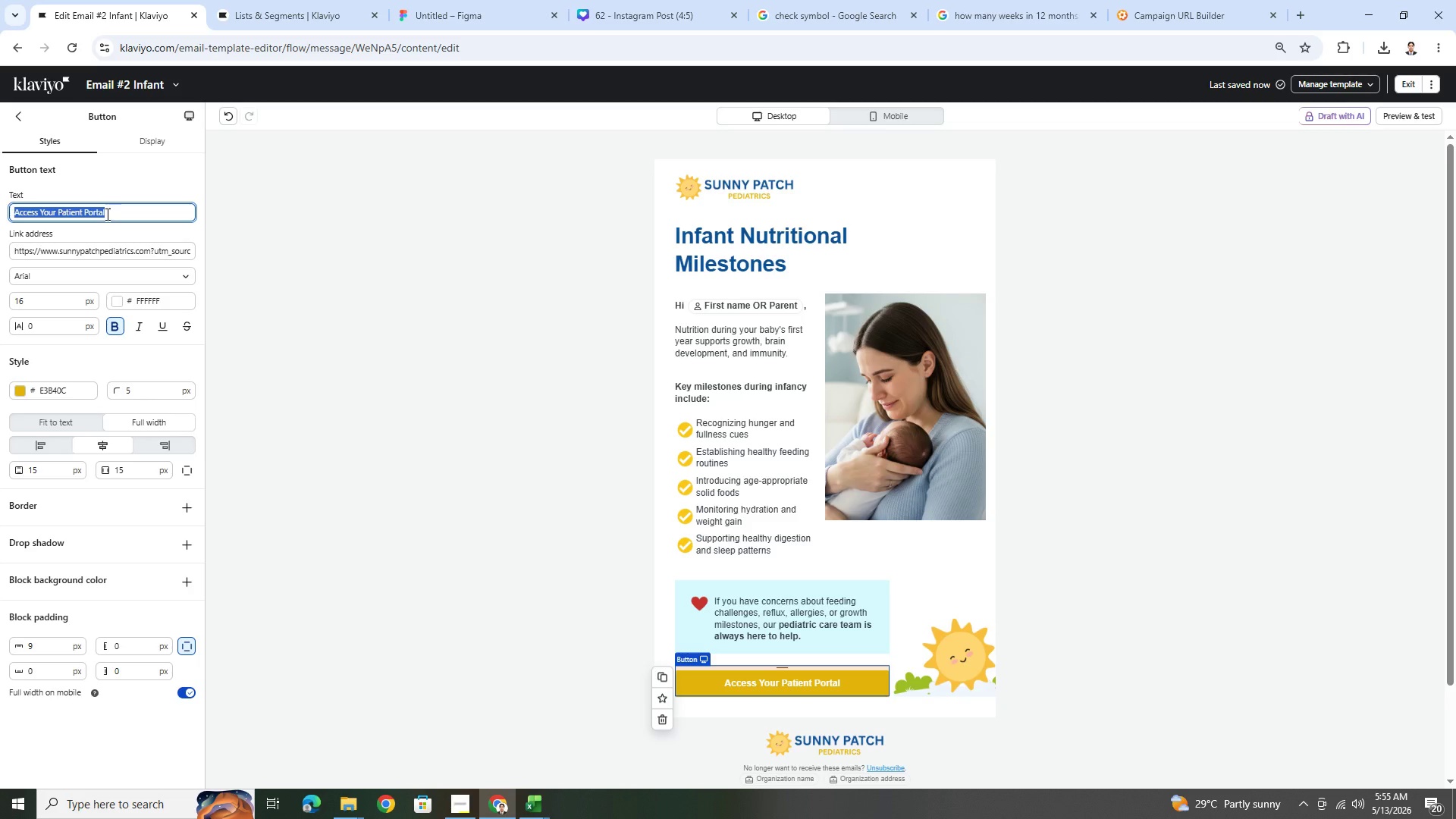 
left_click([455, 802])